 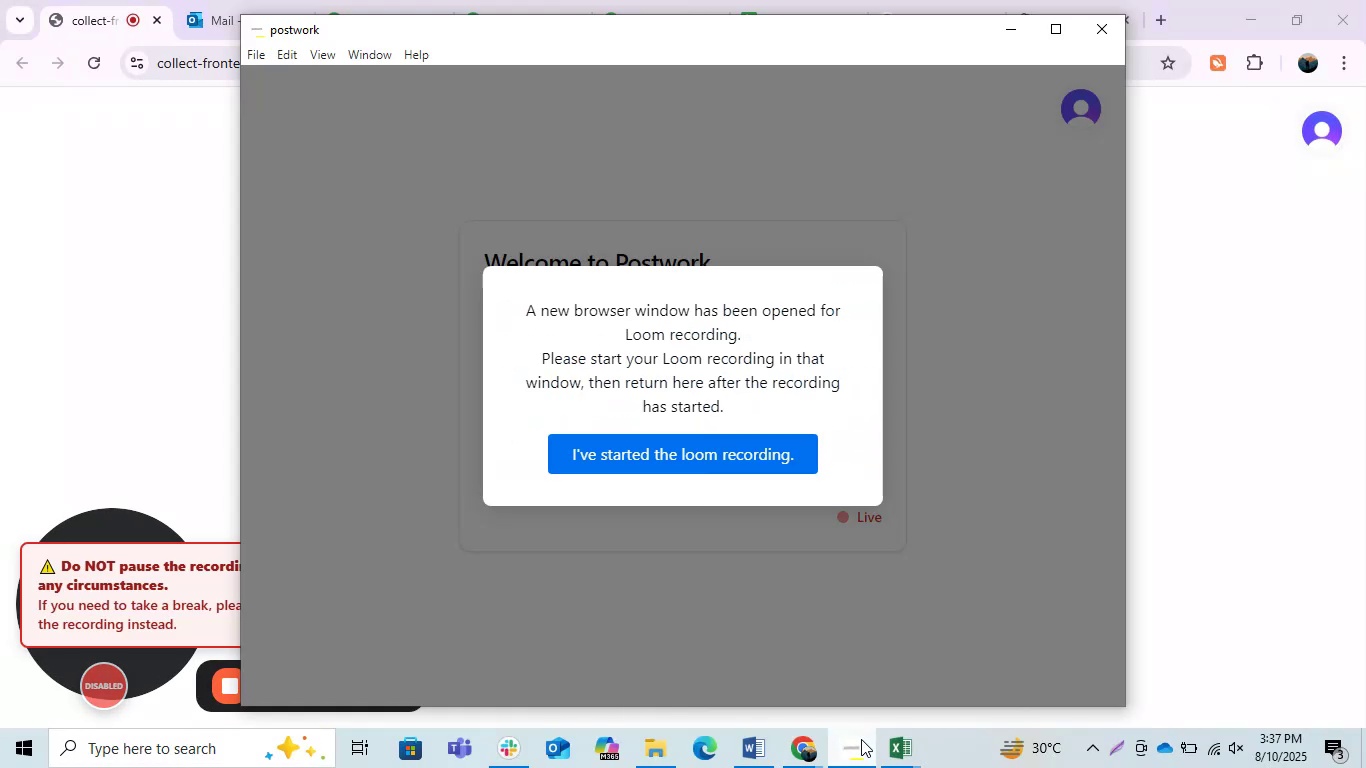 
left_click([668, 459])
 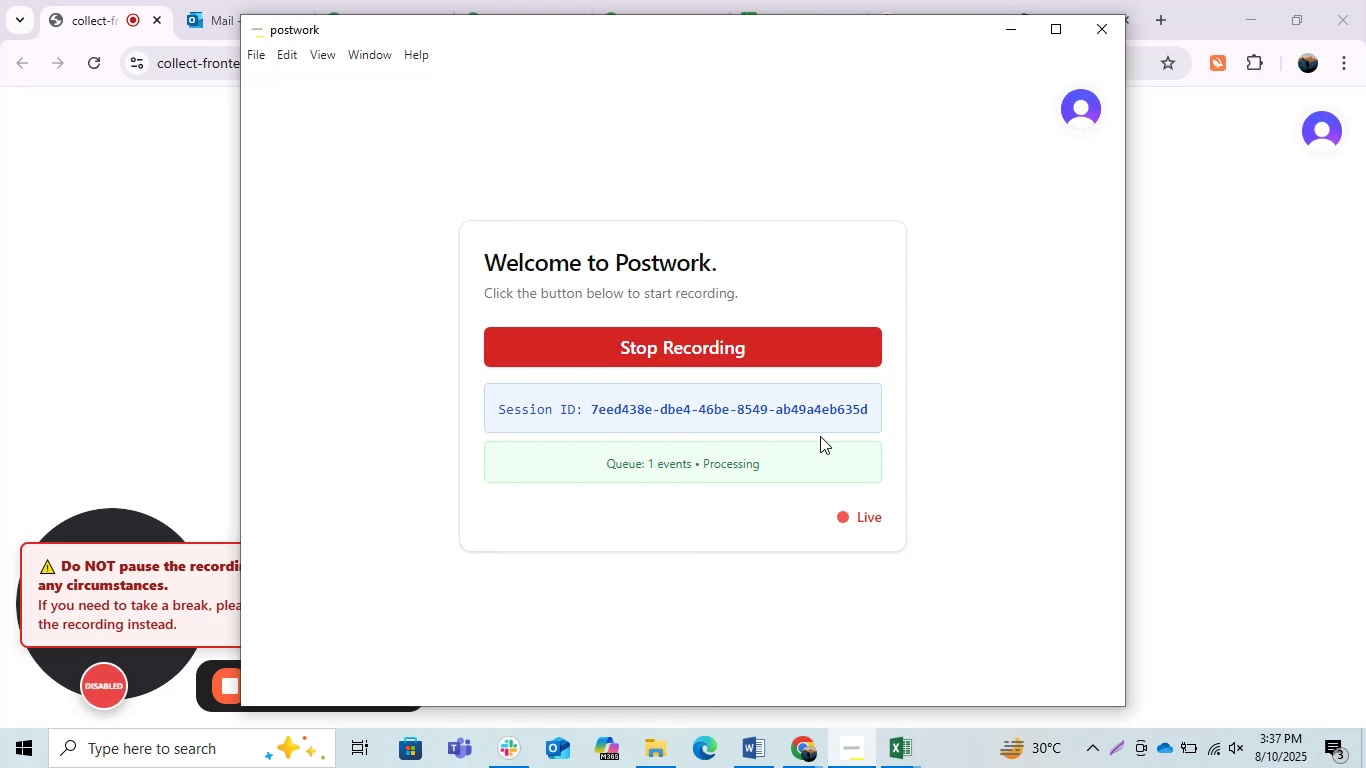 
left_click_drag(start_coordinate=[500, 407], to_coordinate=[869, 415])
 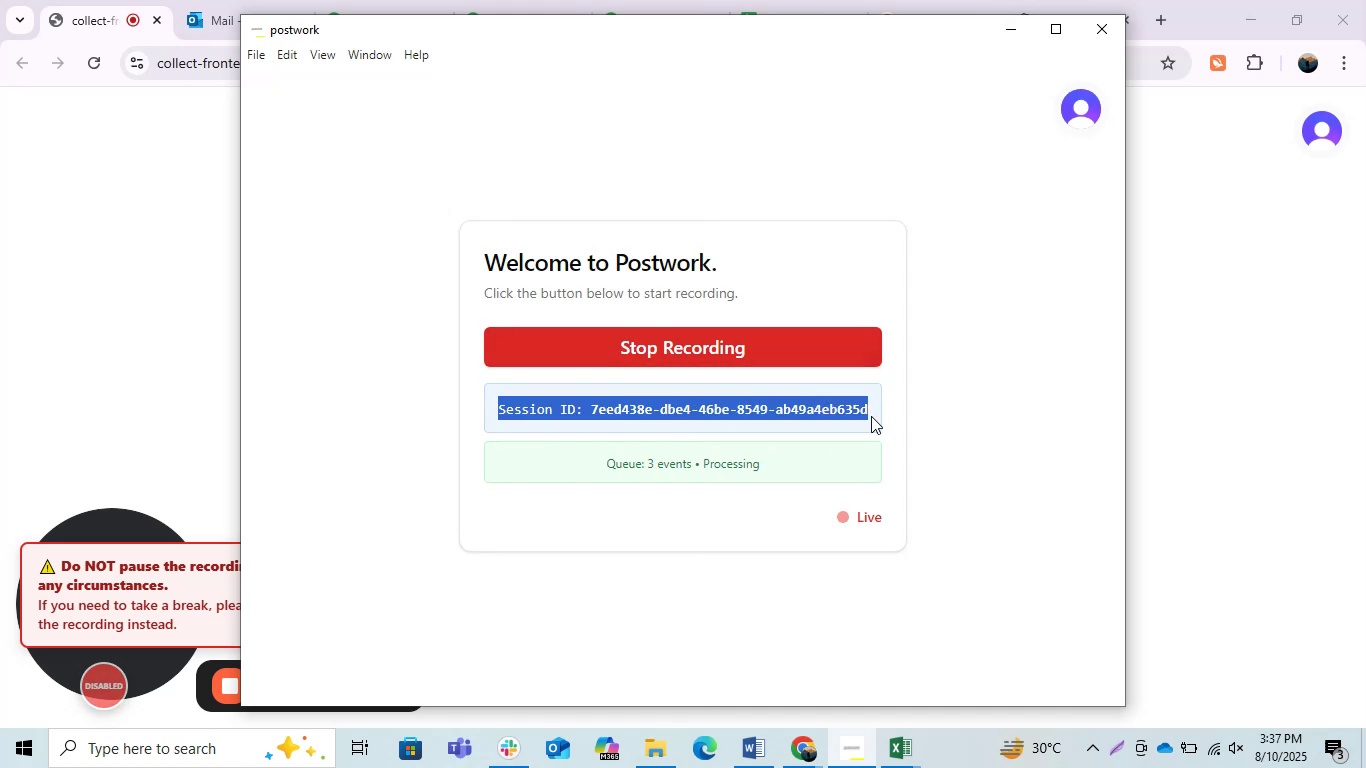 
key(Control+C)
 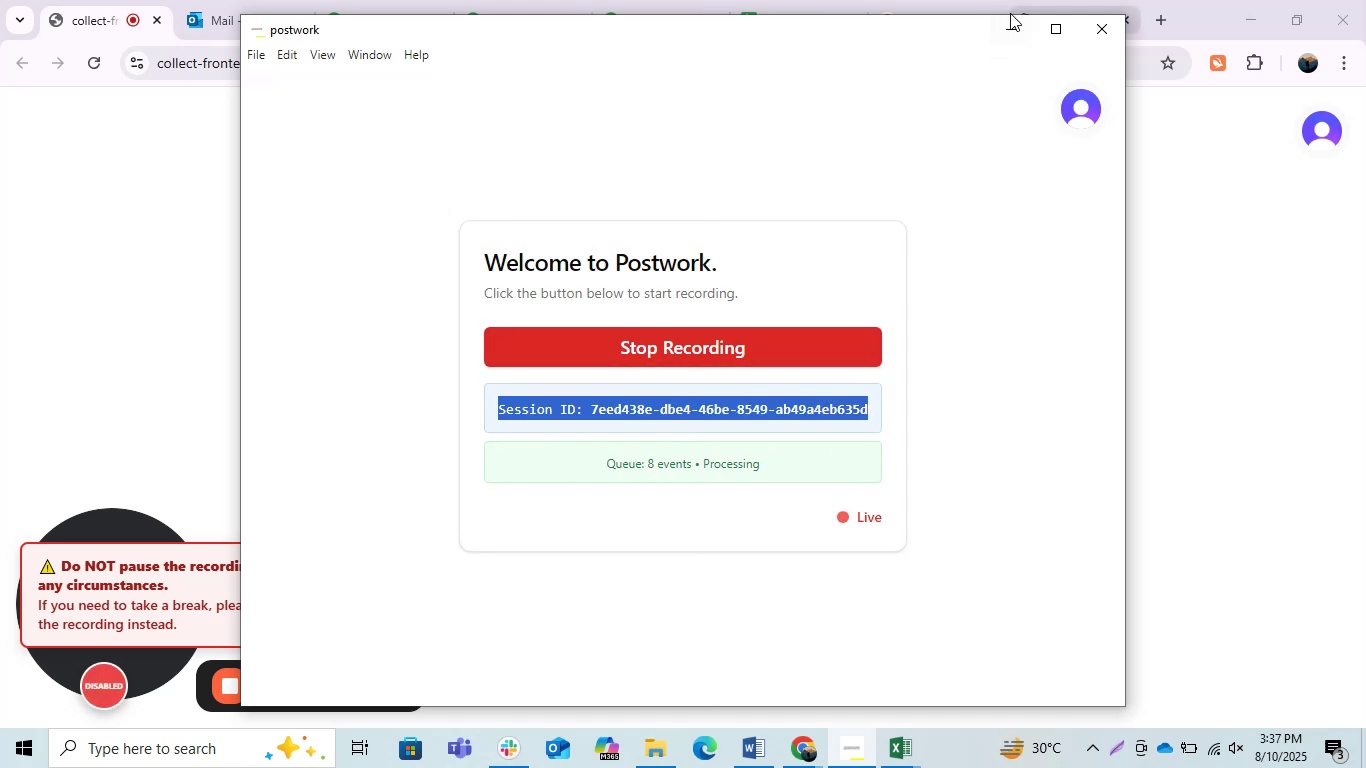 
left_click([1010, 13])
 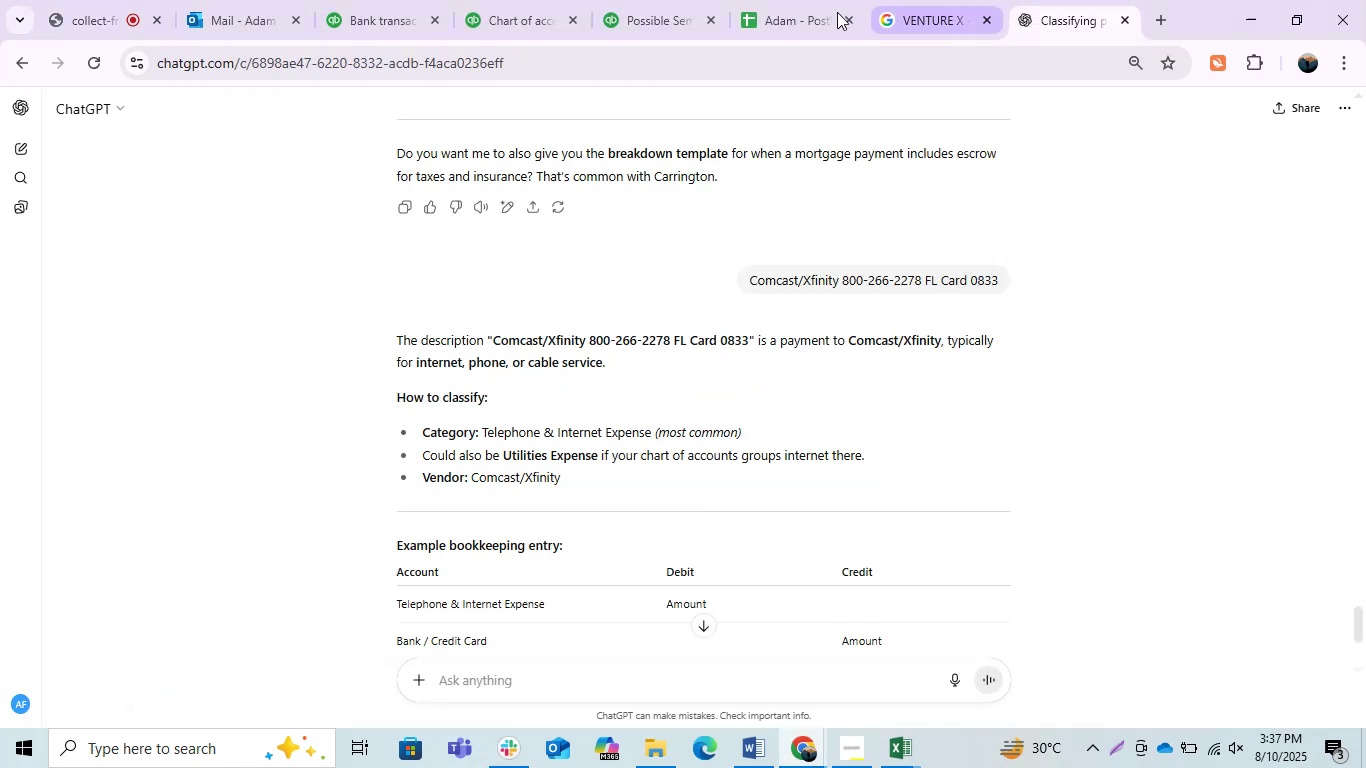 
left_click([796, 3])
 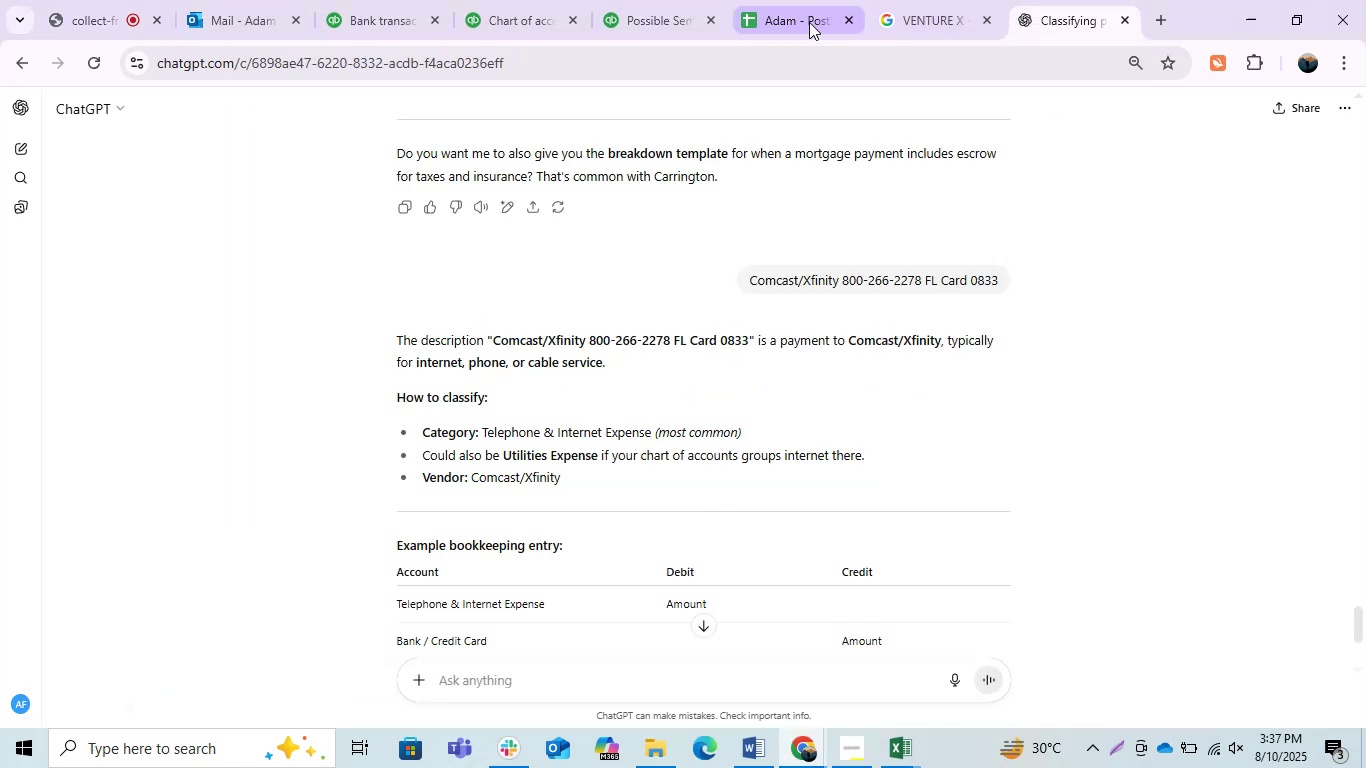 
left_click([809, 21])
 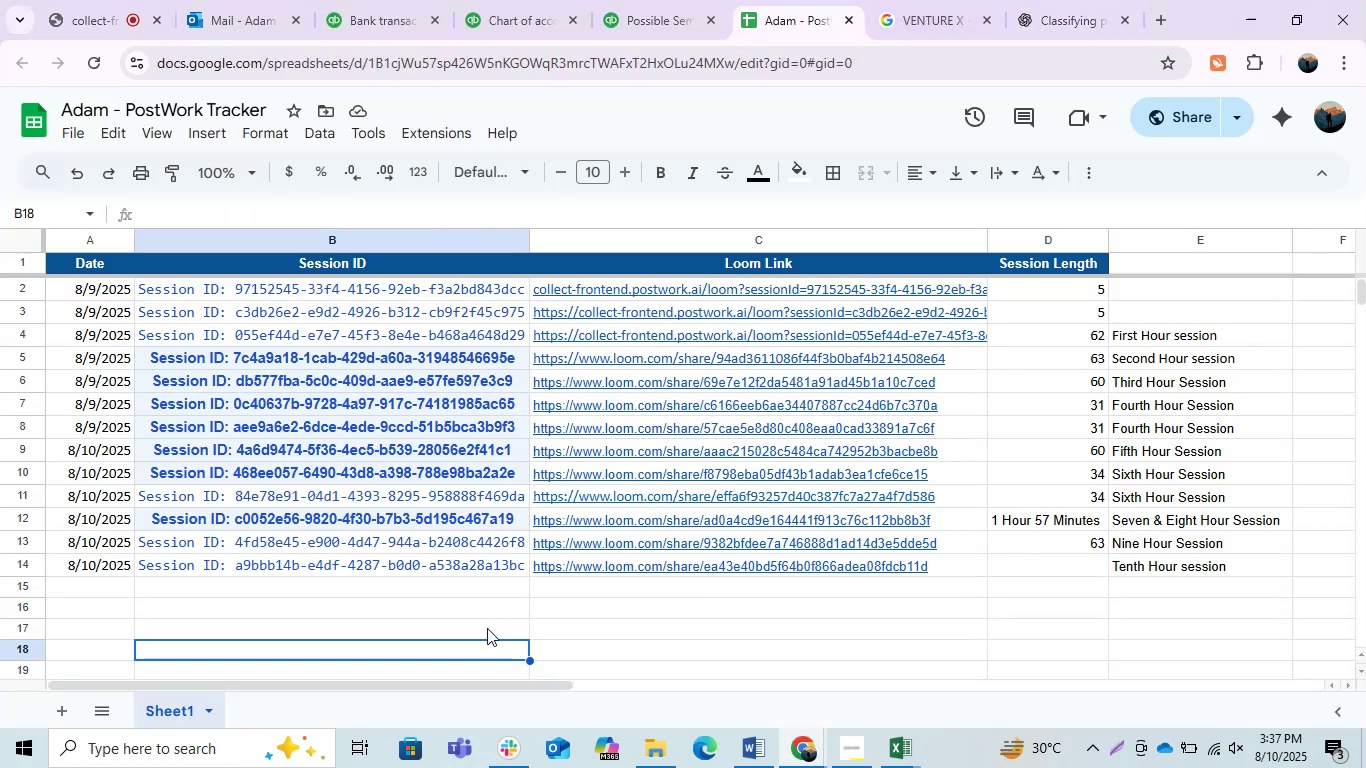 
left_click([413, 568])
 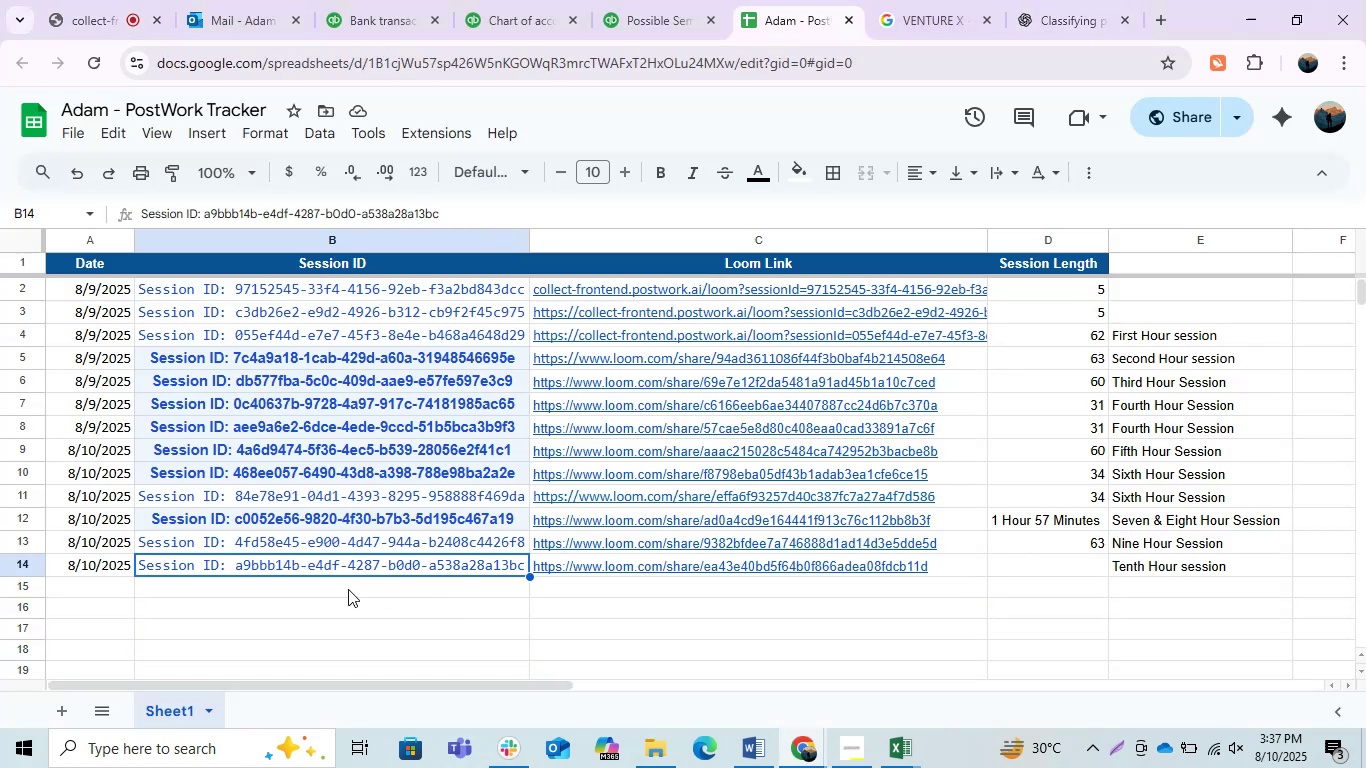 
double_click([348, 589])
 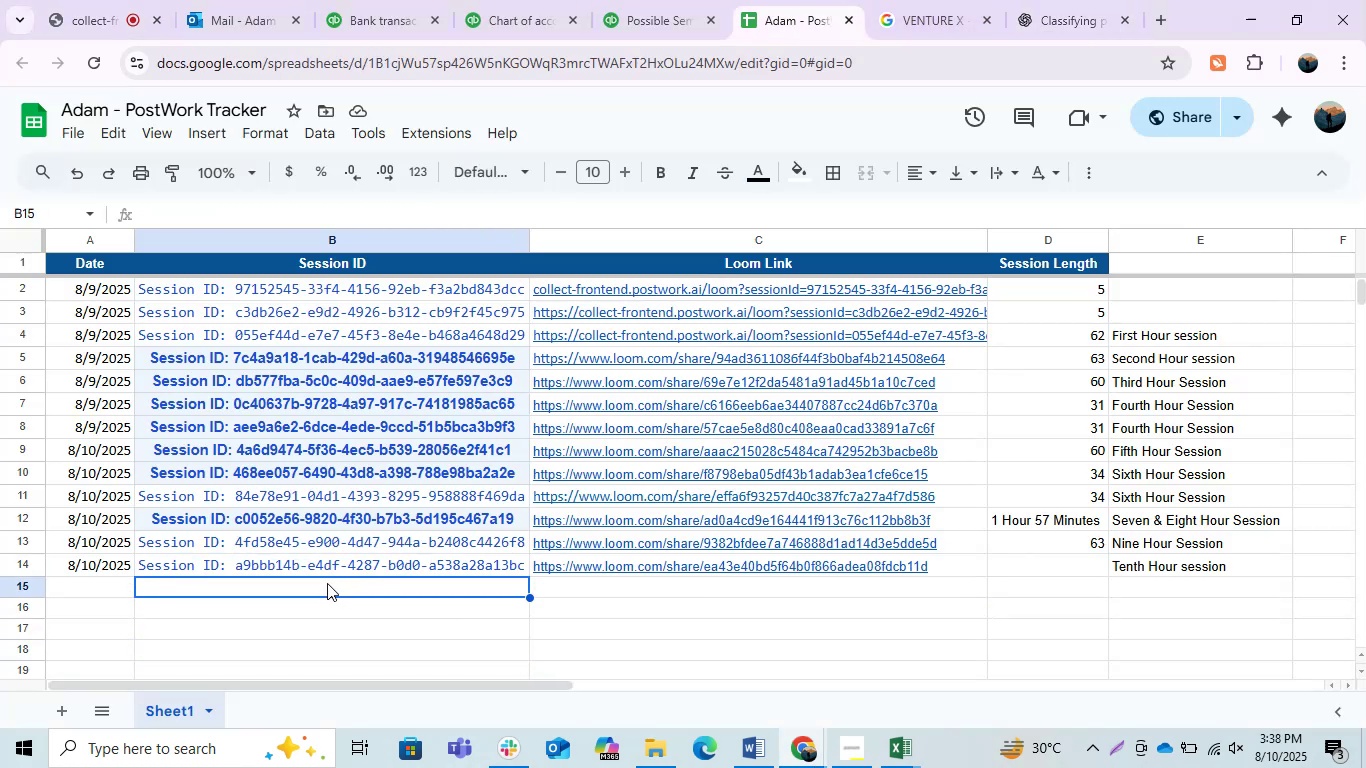 
triple_click([327, 583])
 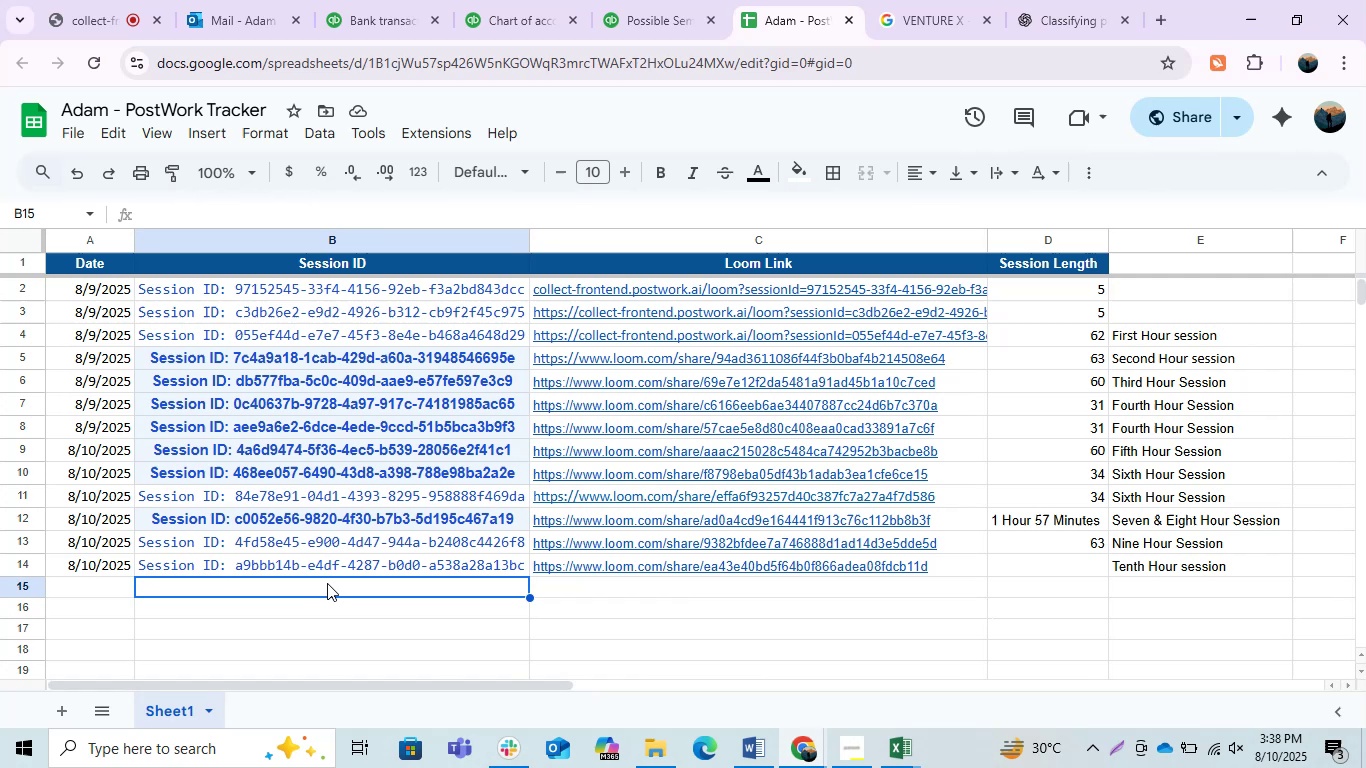 
triple_click([327, 583])
 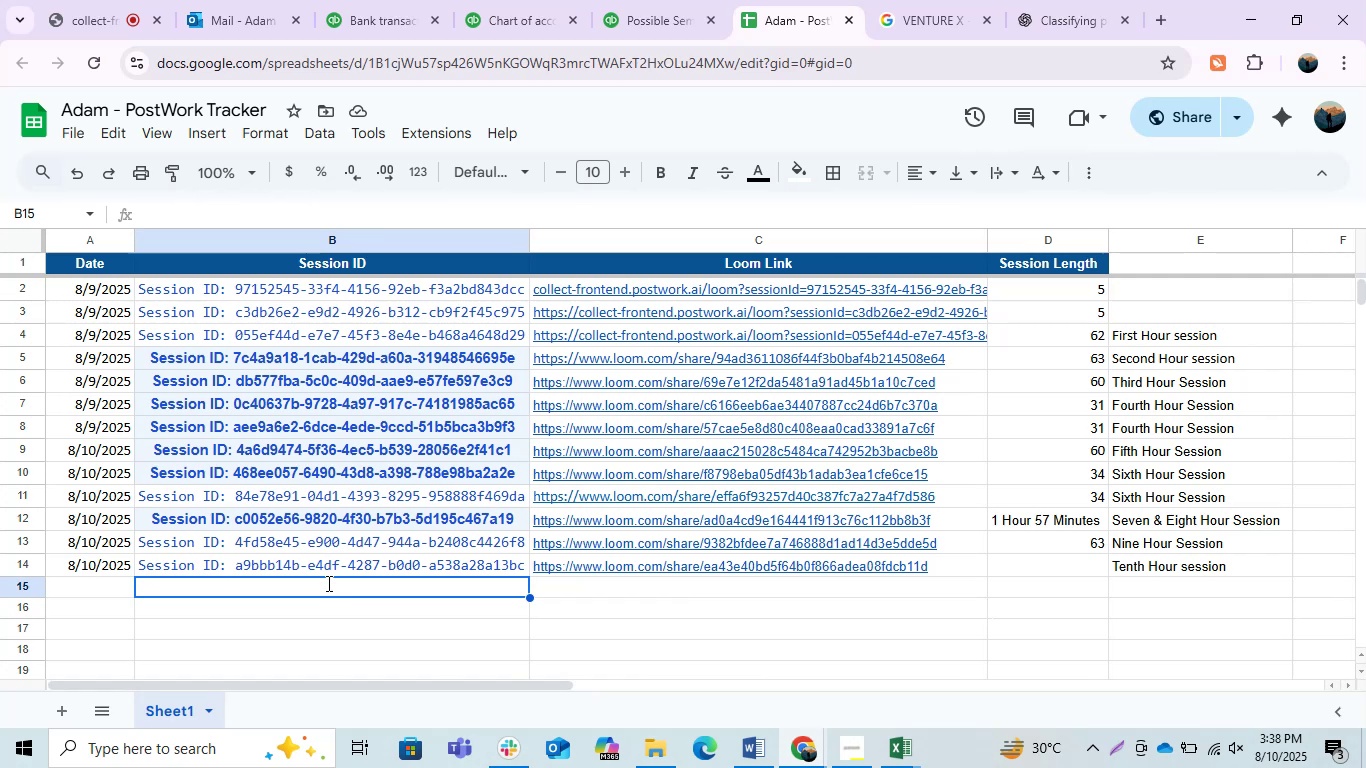 
key(Control+V)
 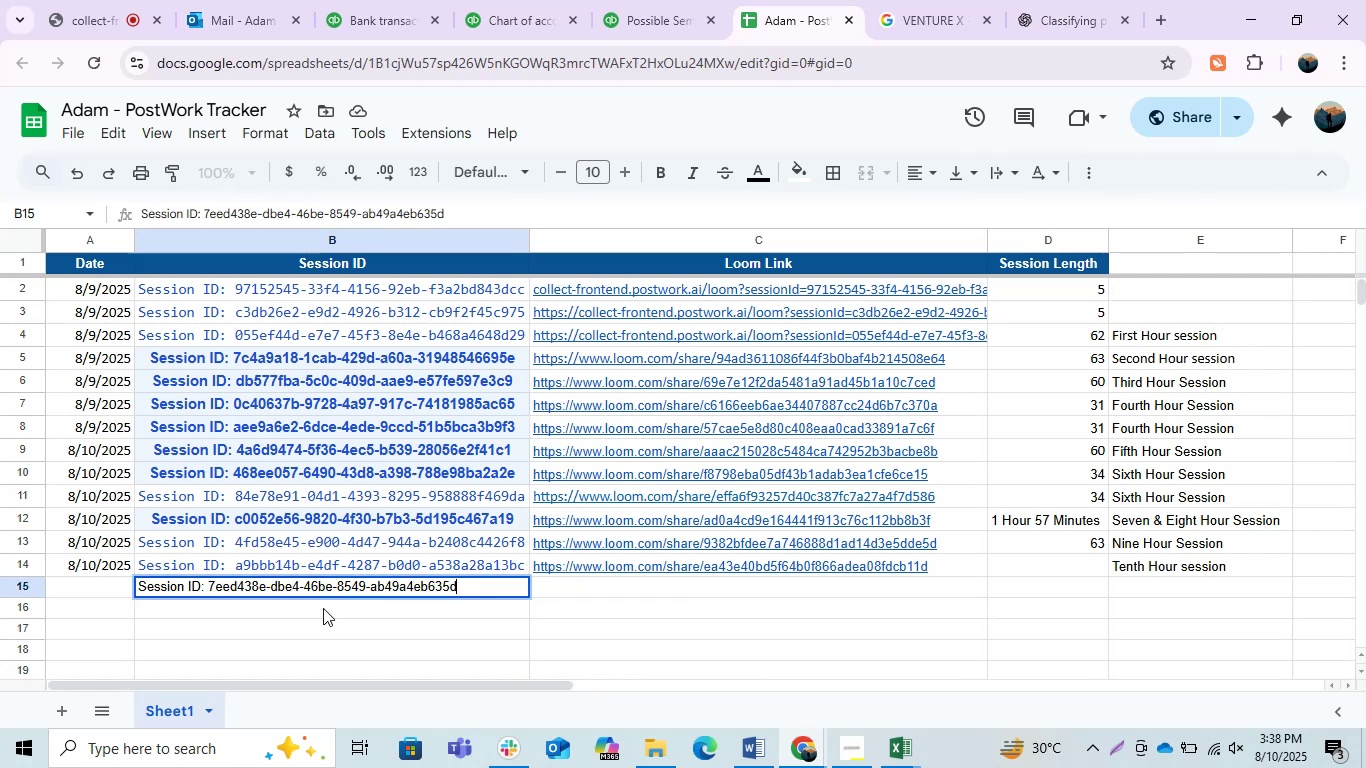 
left_click([323, 608])
 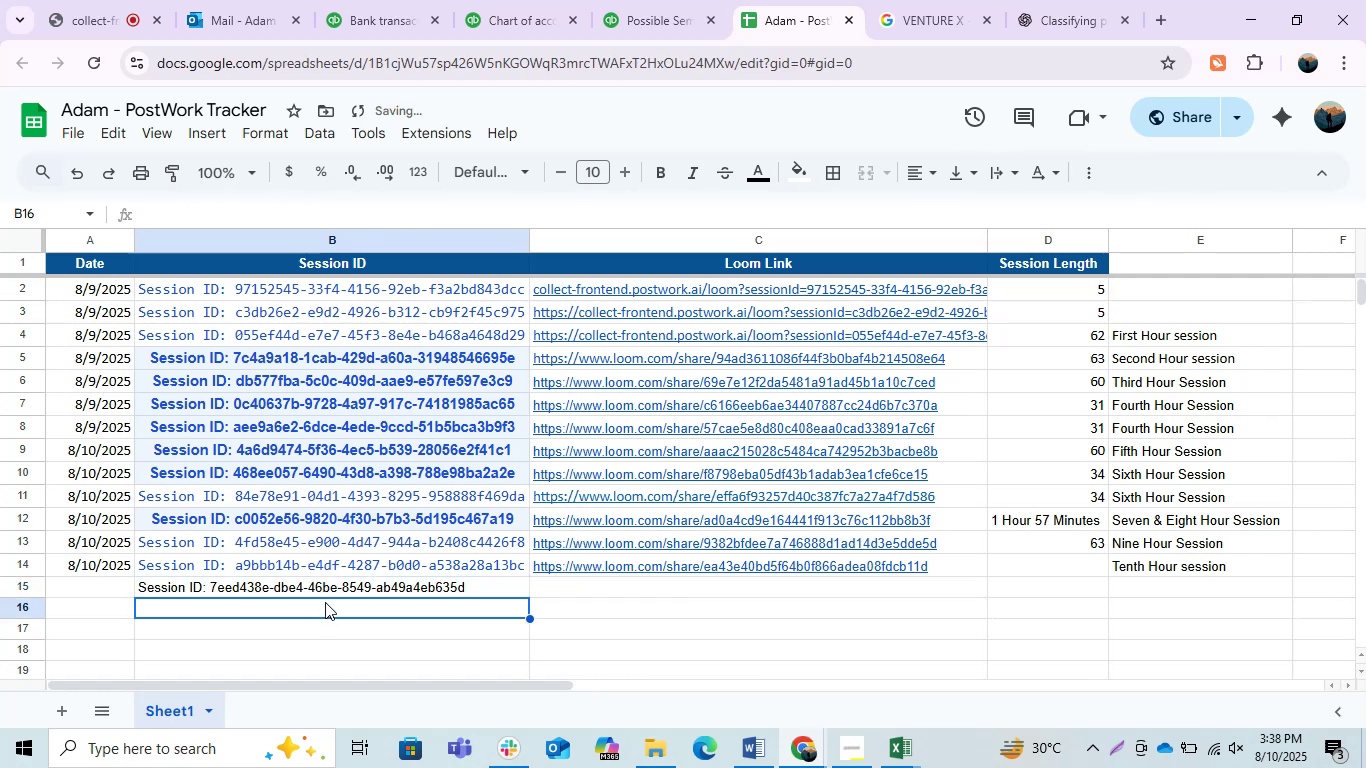 
left_click([301, 582])
 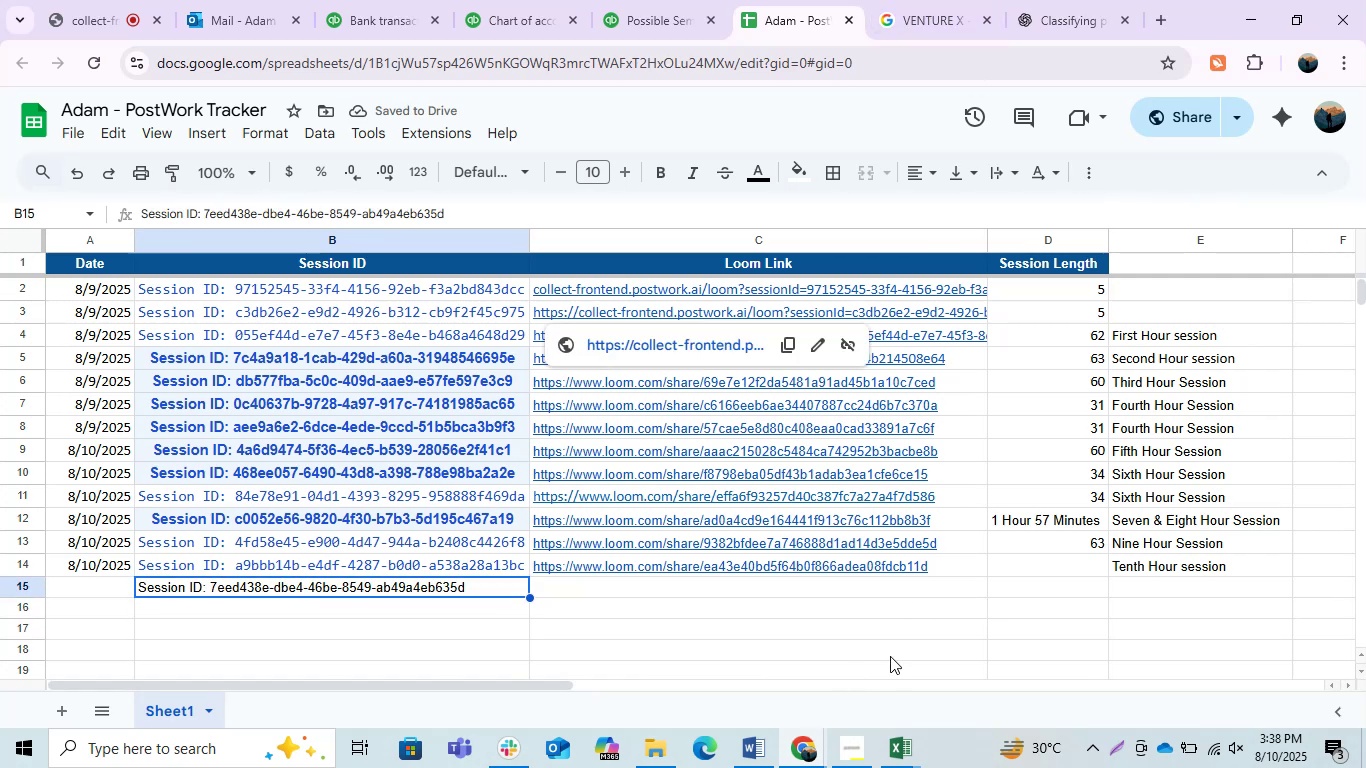 
left_click([858, 739])
 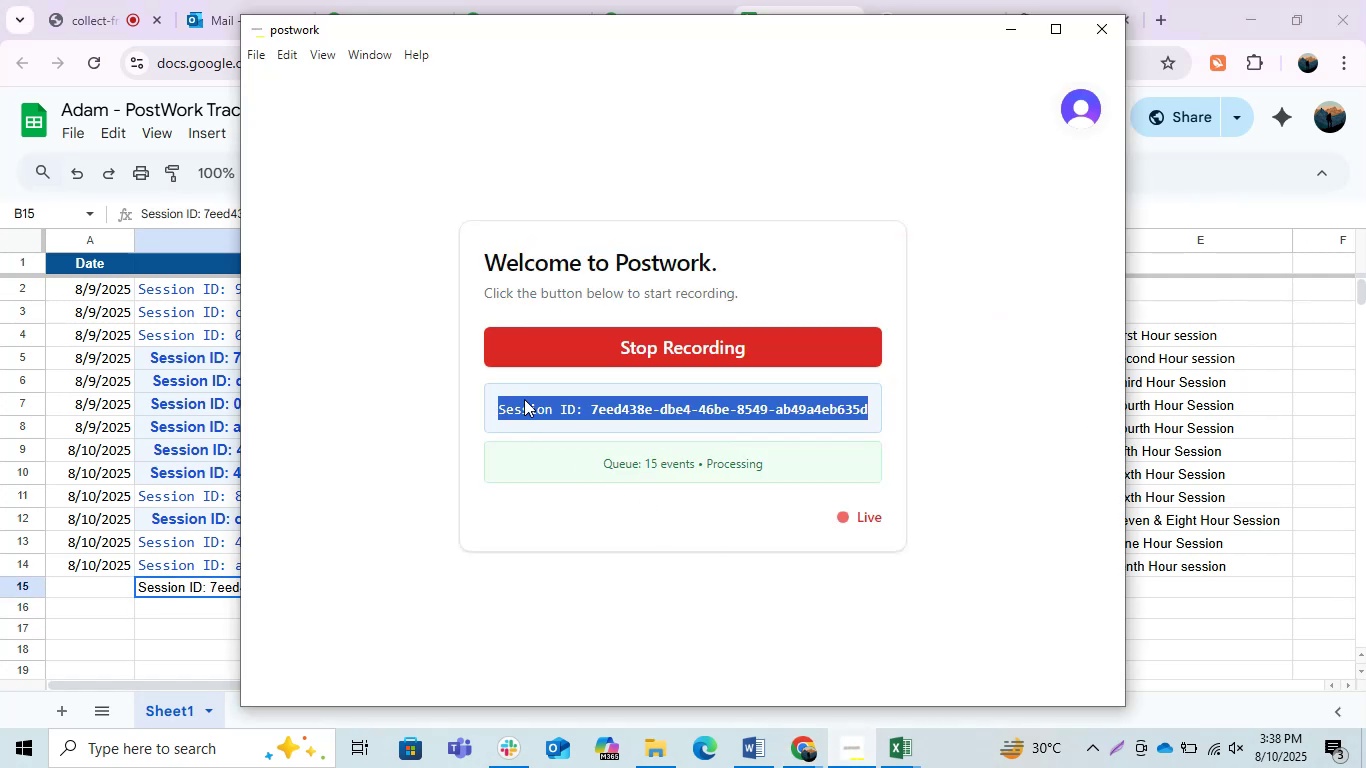 
left_click([525, 398])
 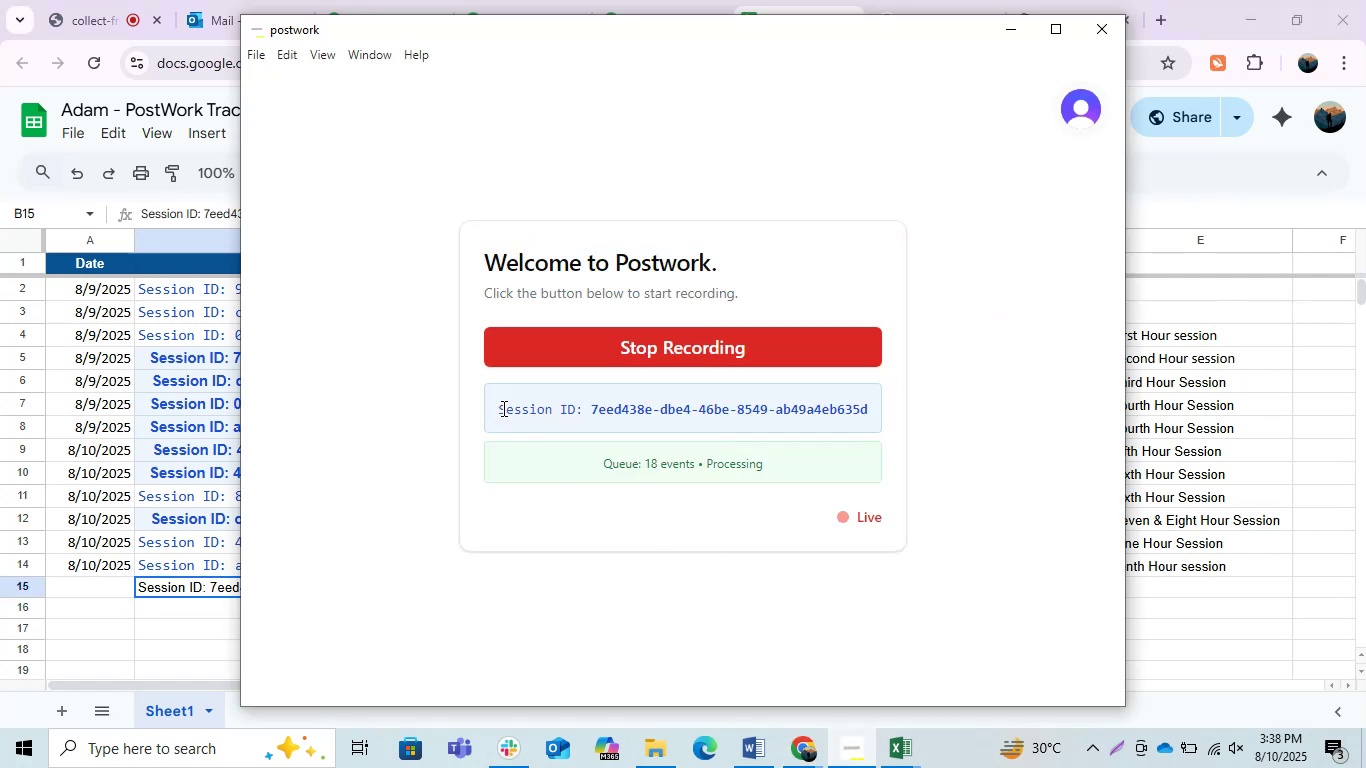 
left_click_drag(start_coordinate=[499, 408], to_coordinate=[869, 412])
 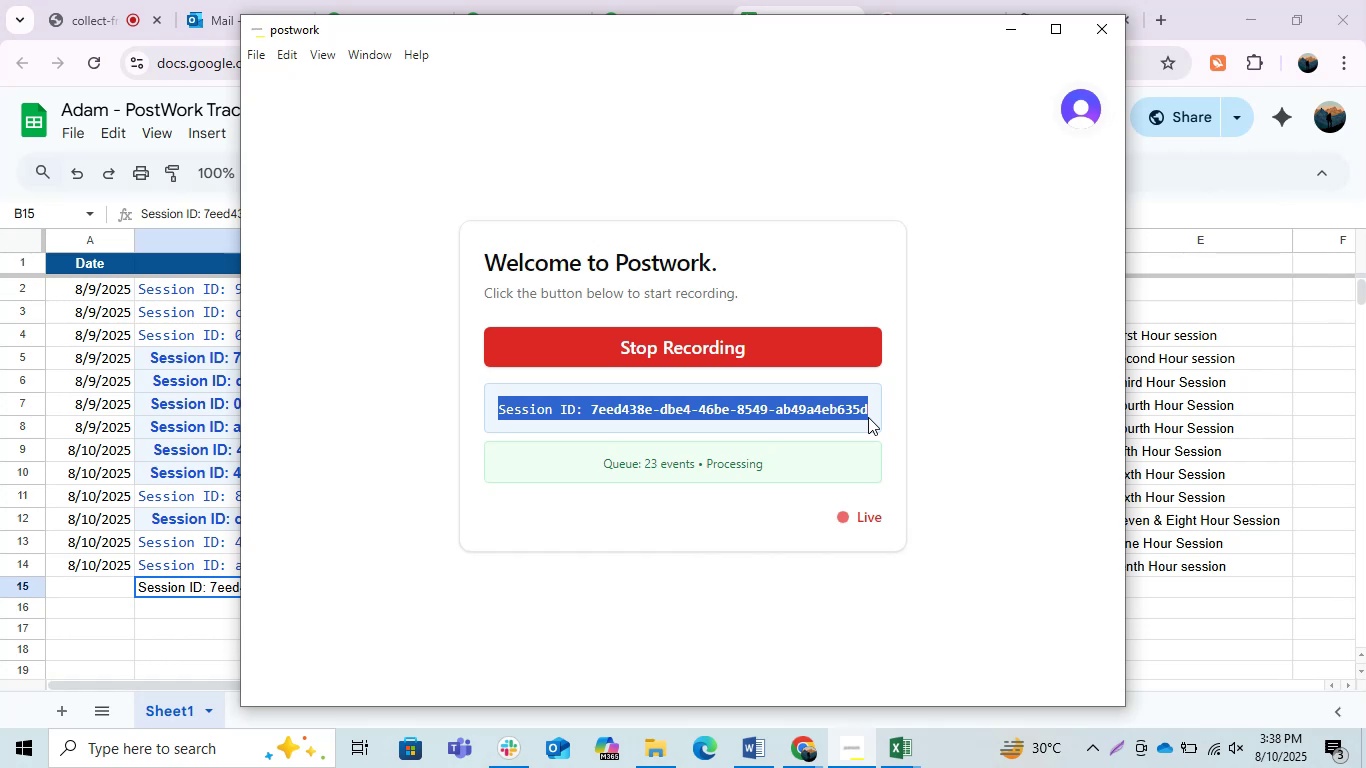 
key(Control+C)
 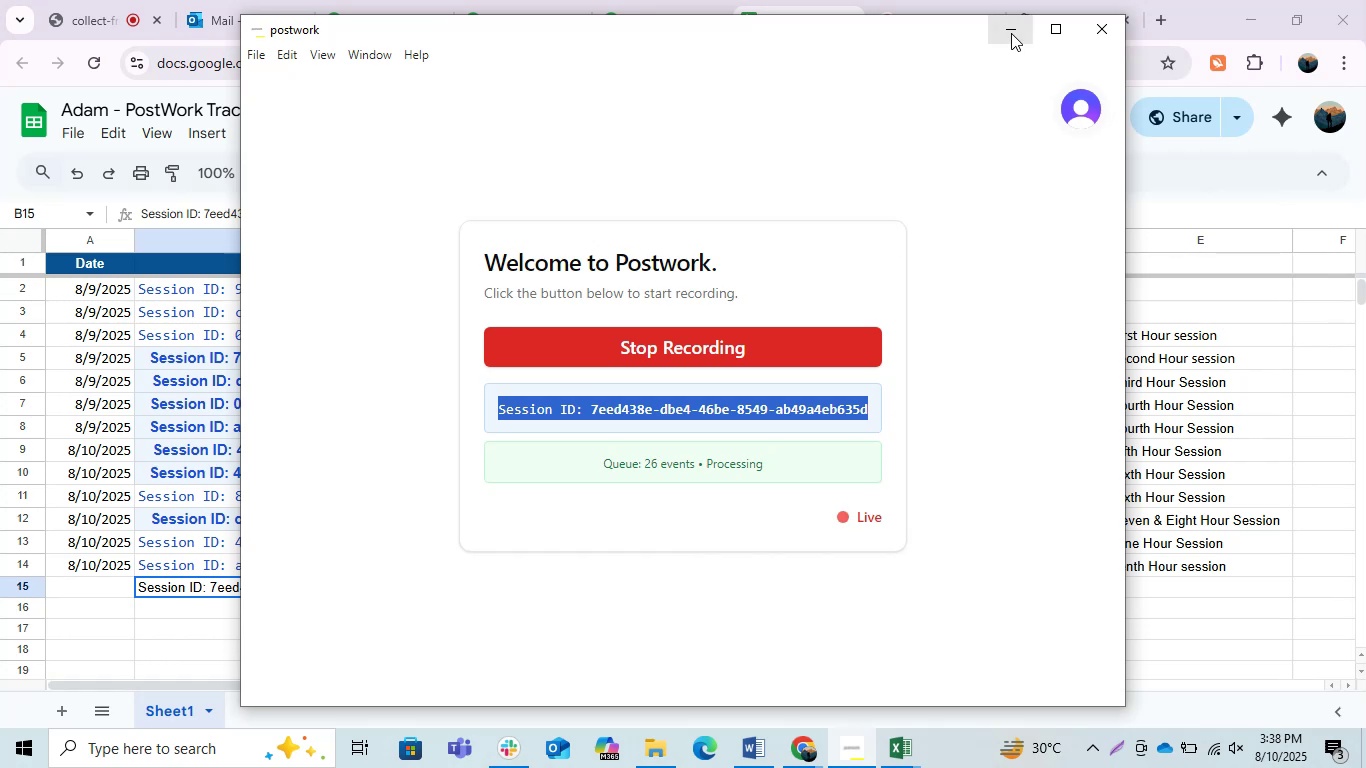 
left_click([1011, 33])
 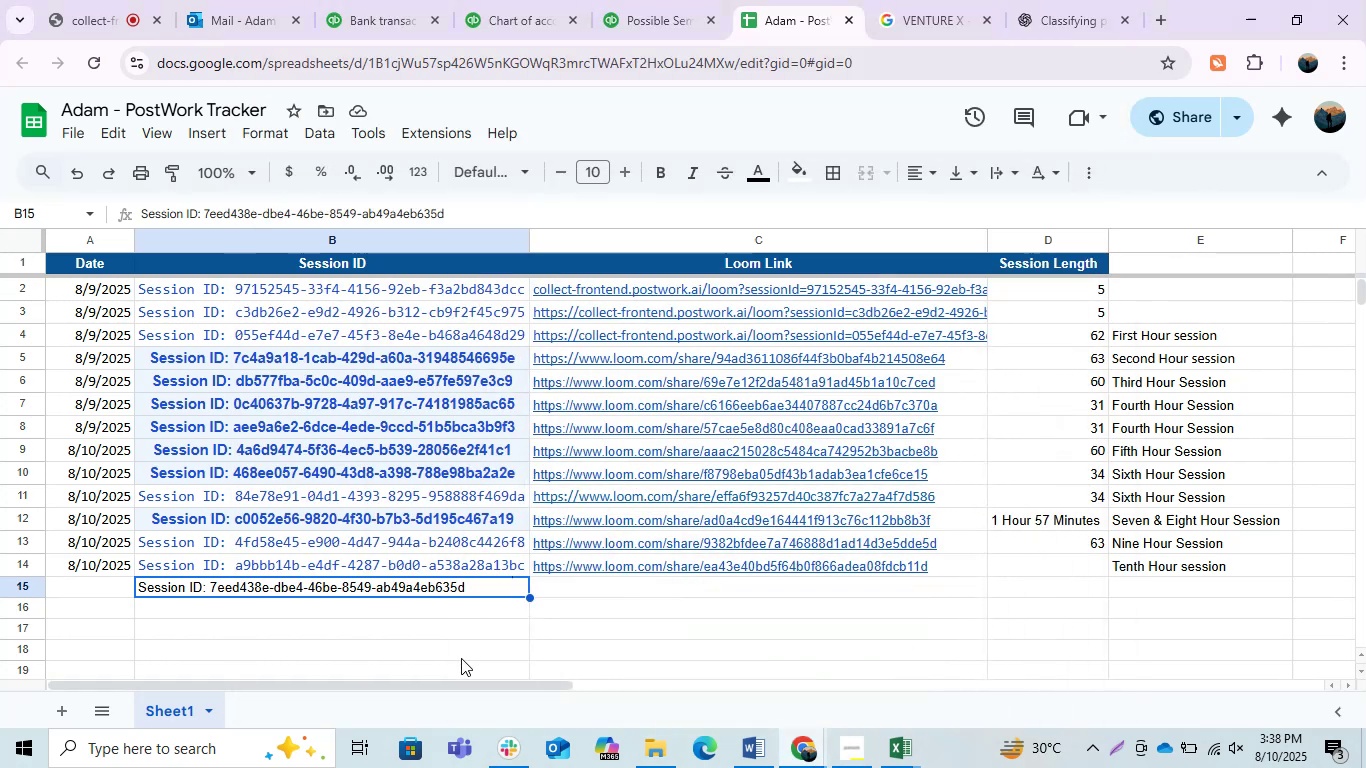 
left_click([418, 638])
 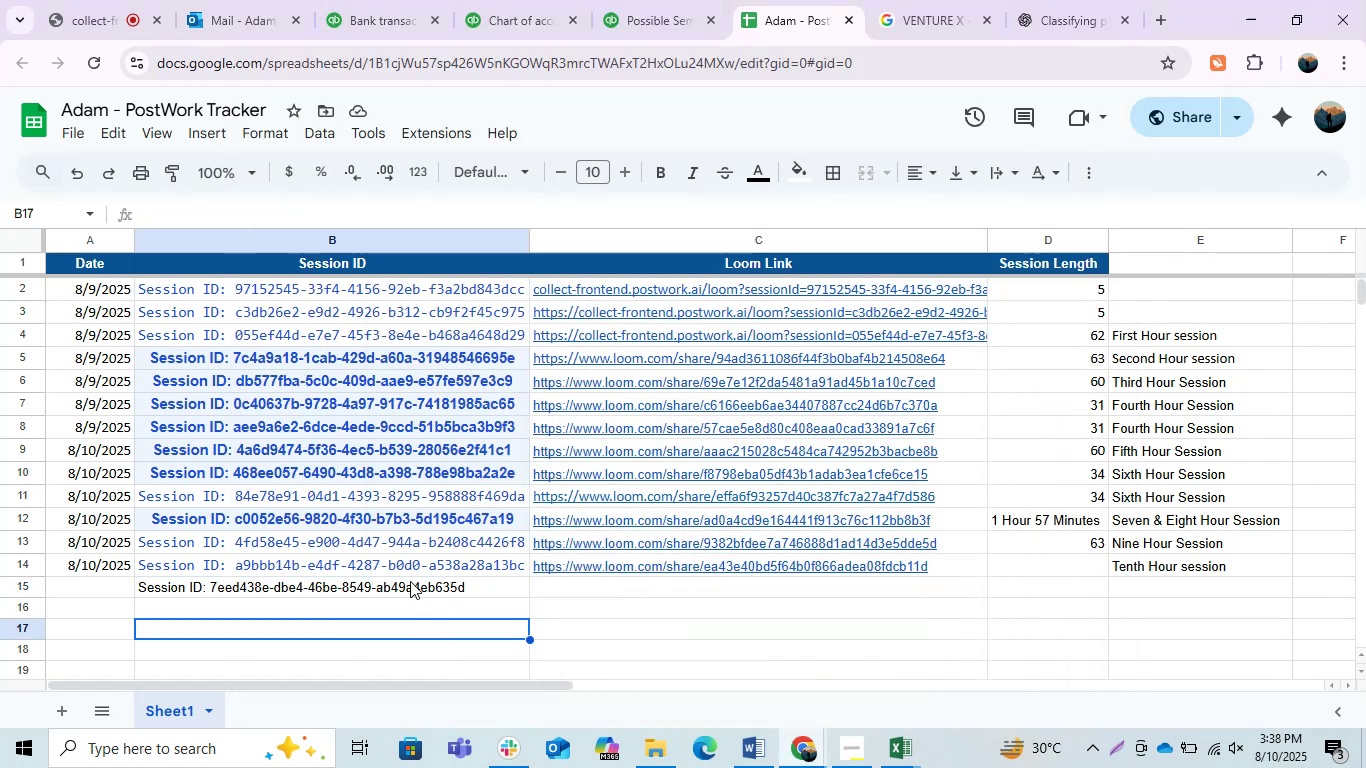 
double_click([410, 581])
 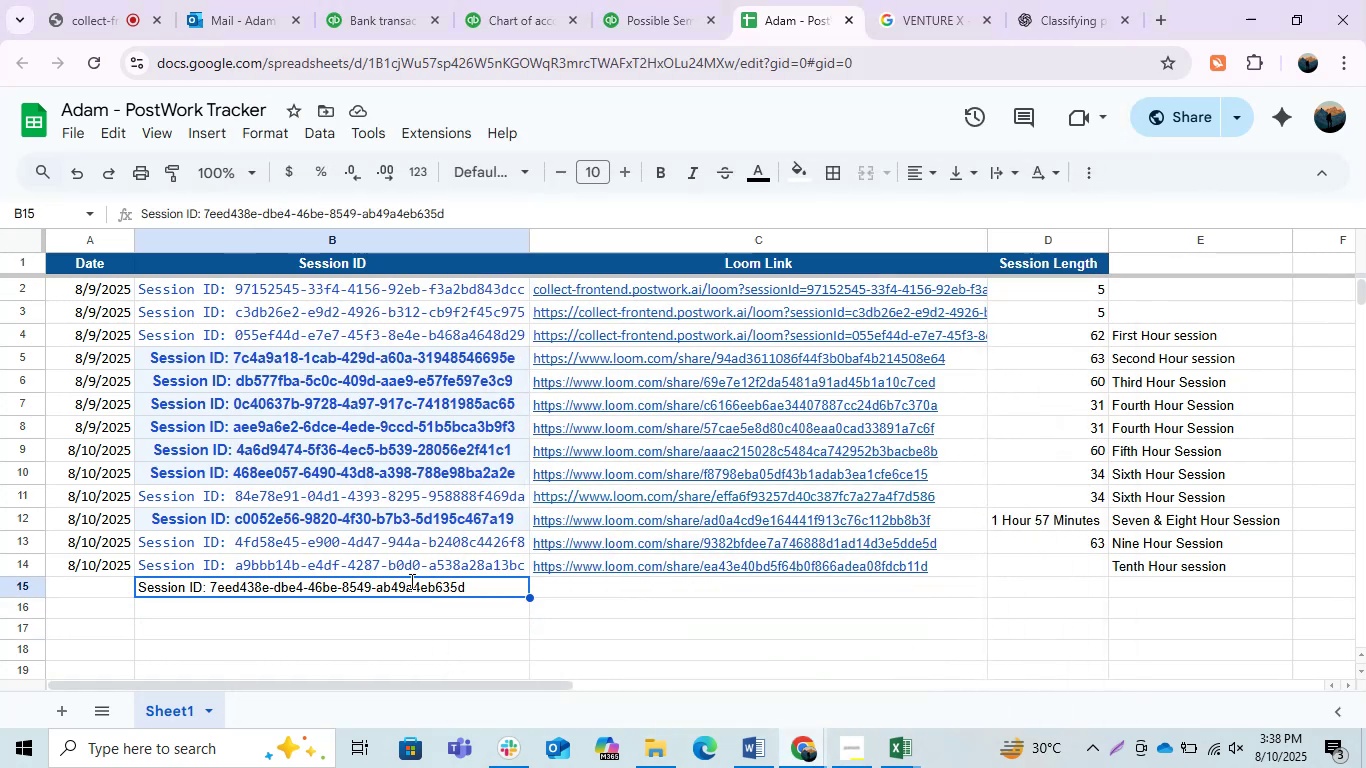 
triple_click([410, 581])
 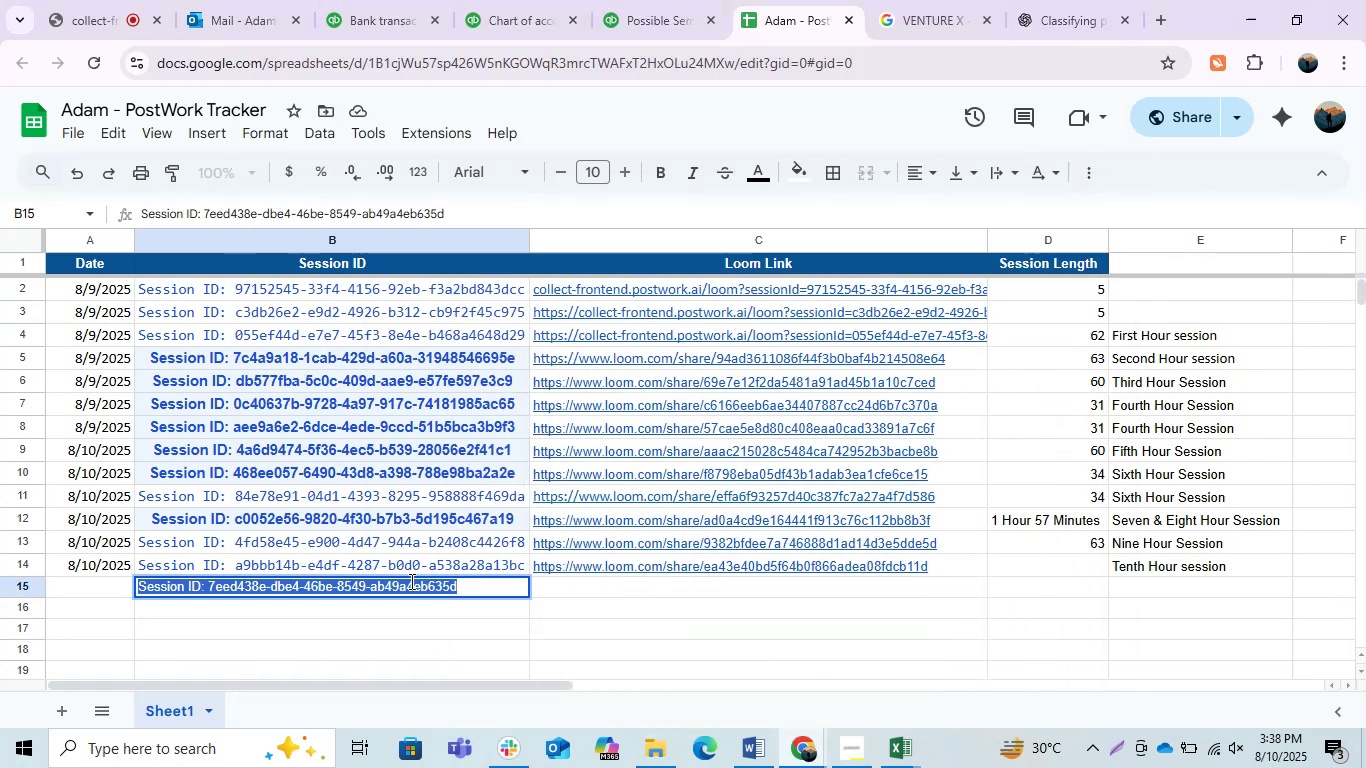 
triple_click([410, 581])
 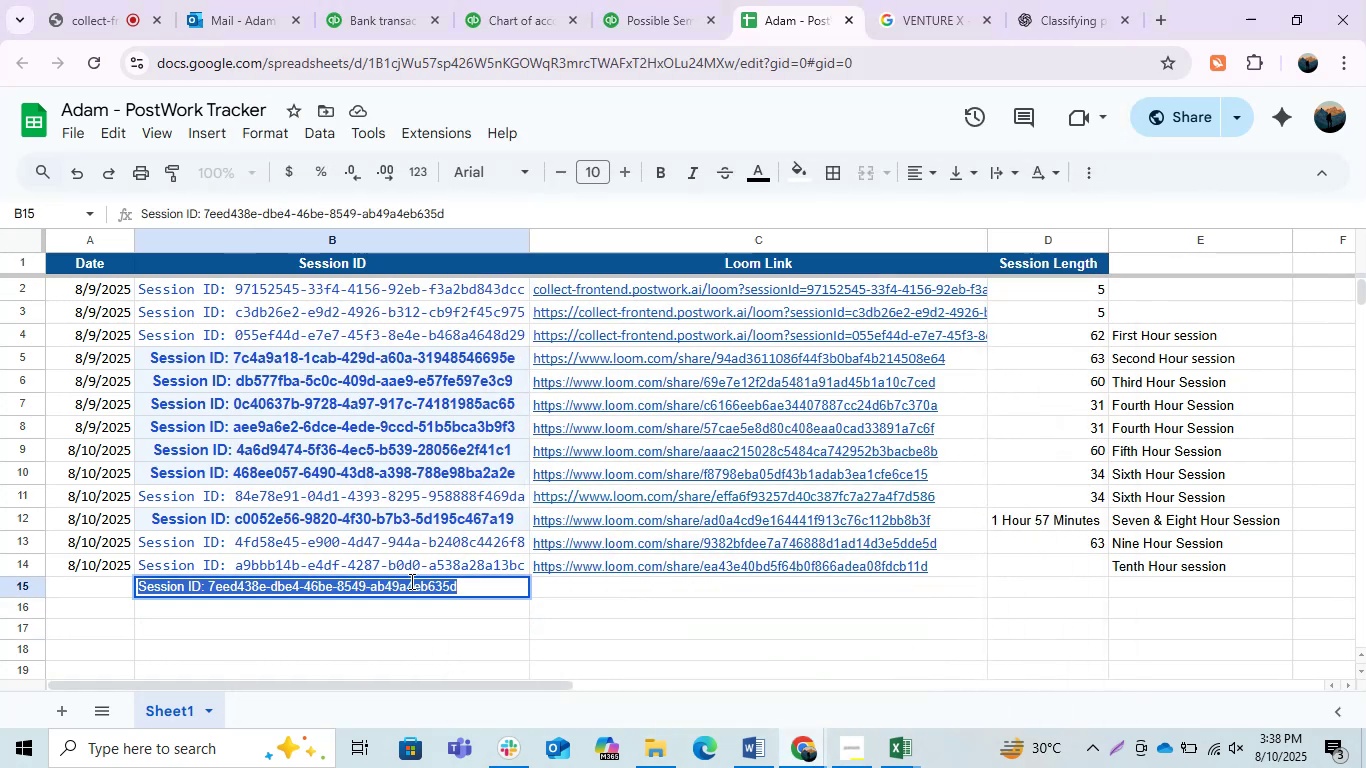 
triple_click([410, 581])
 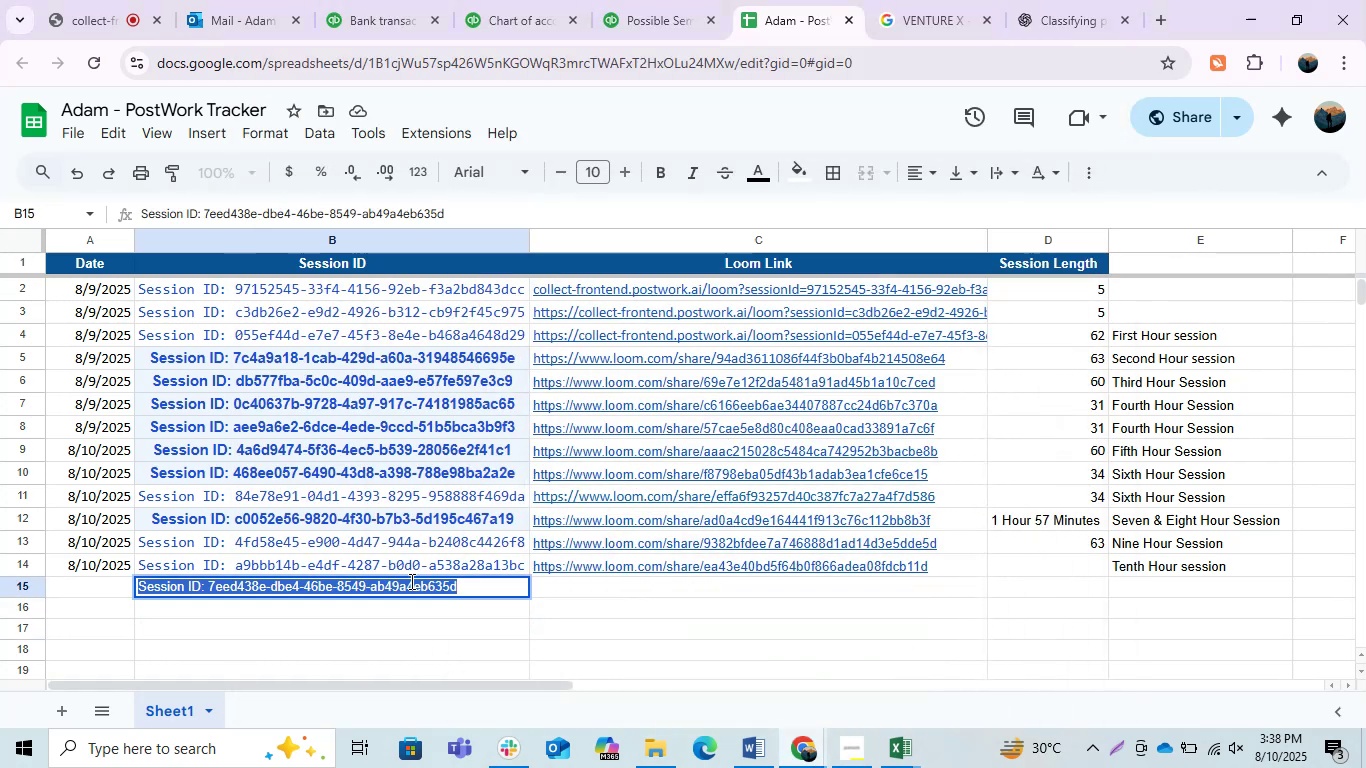 
key(Control+ControlLeft)
 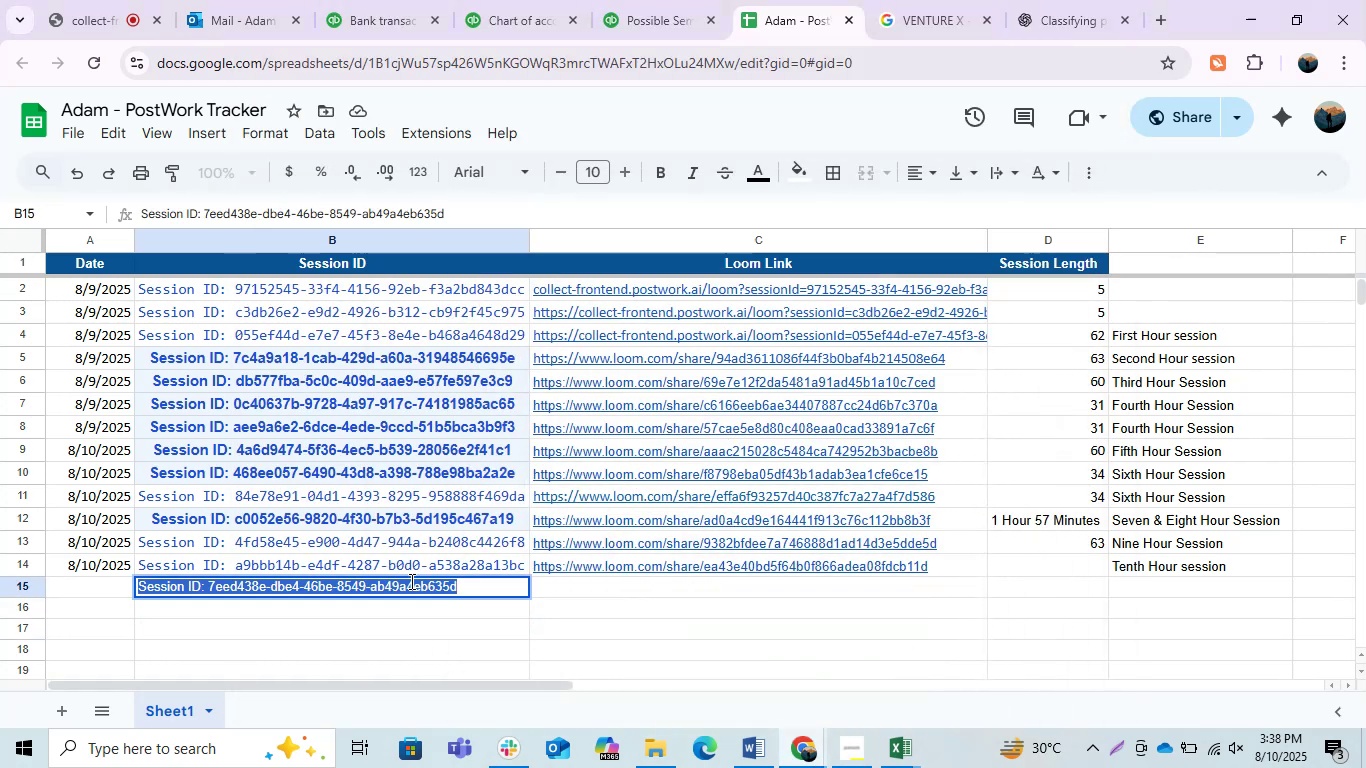 
key(Control+V)
 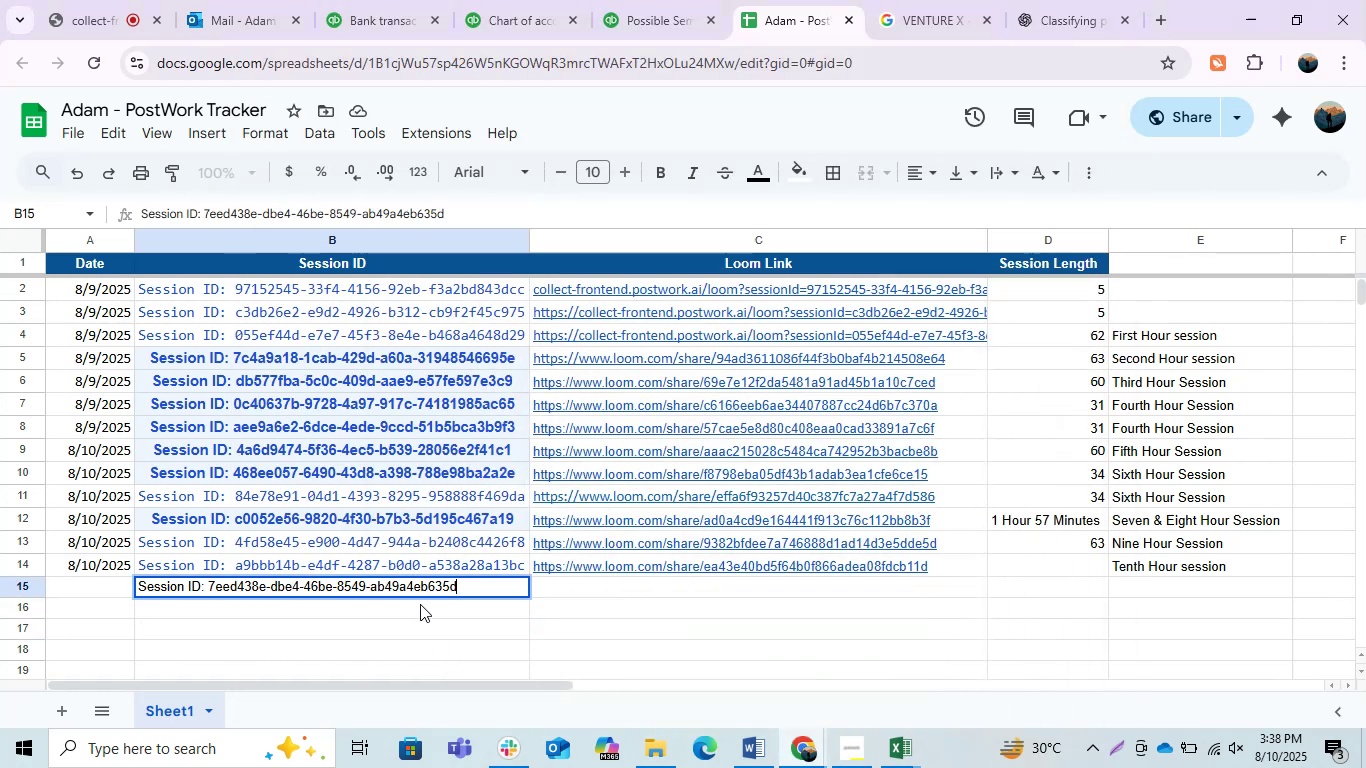 
left_click([420, 604])
 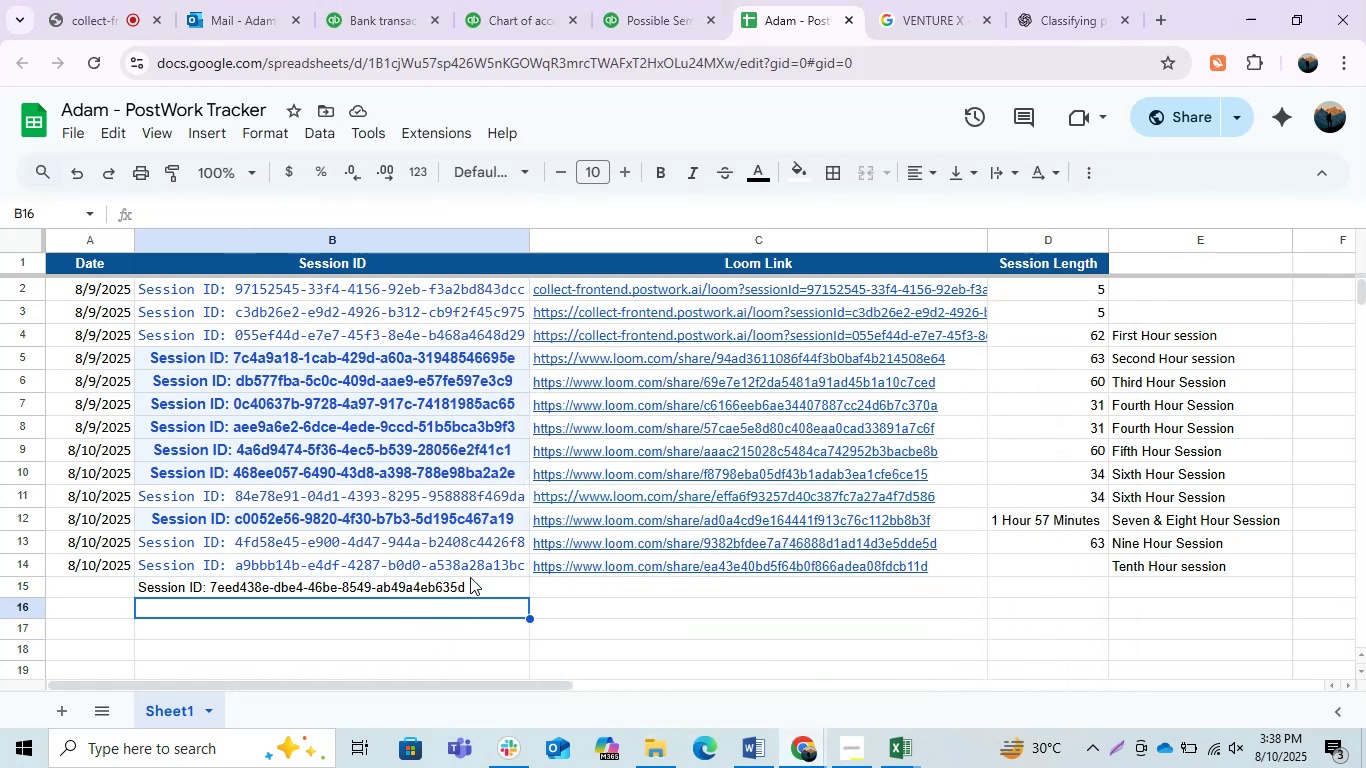 
left_click([470, 577])
 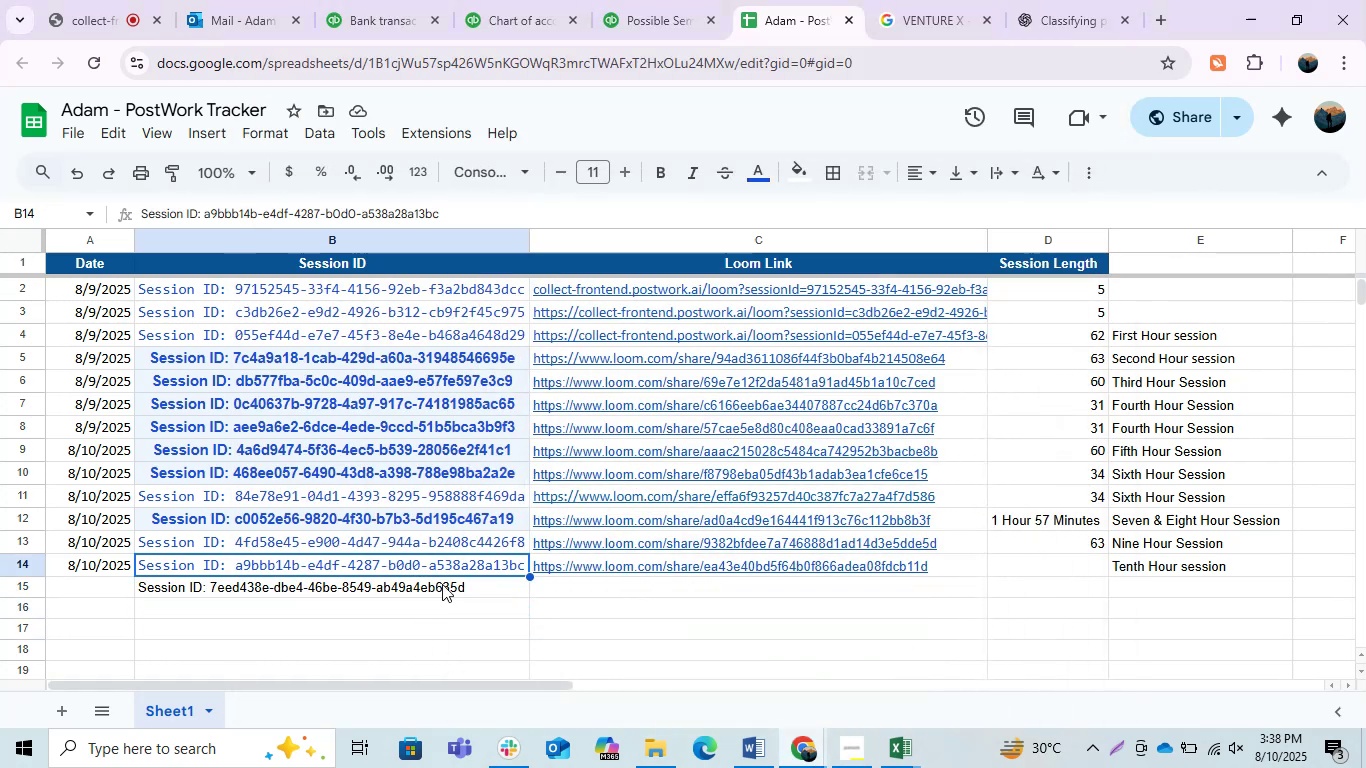 
left_click([442, 584])
 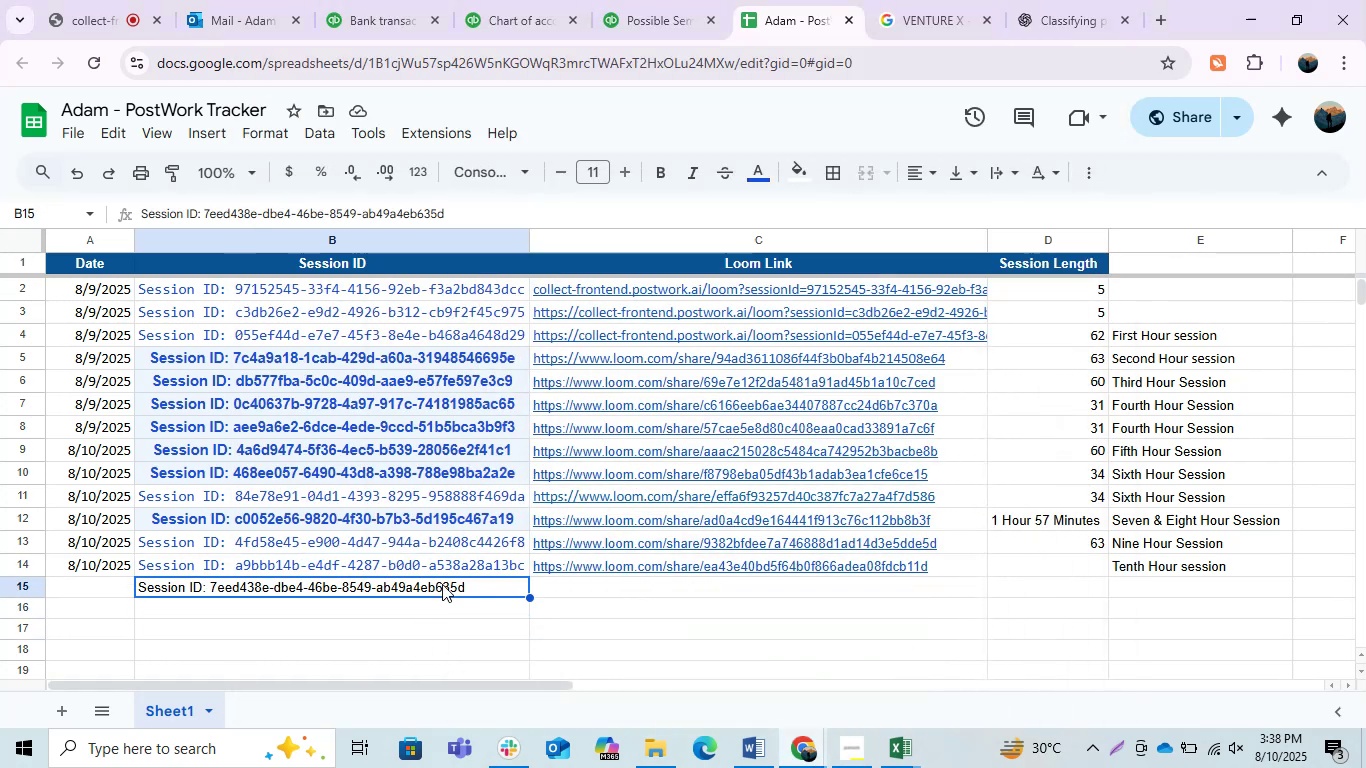 
key(Control+ControlLeft)
 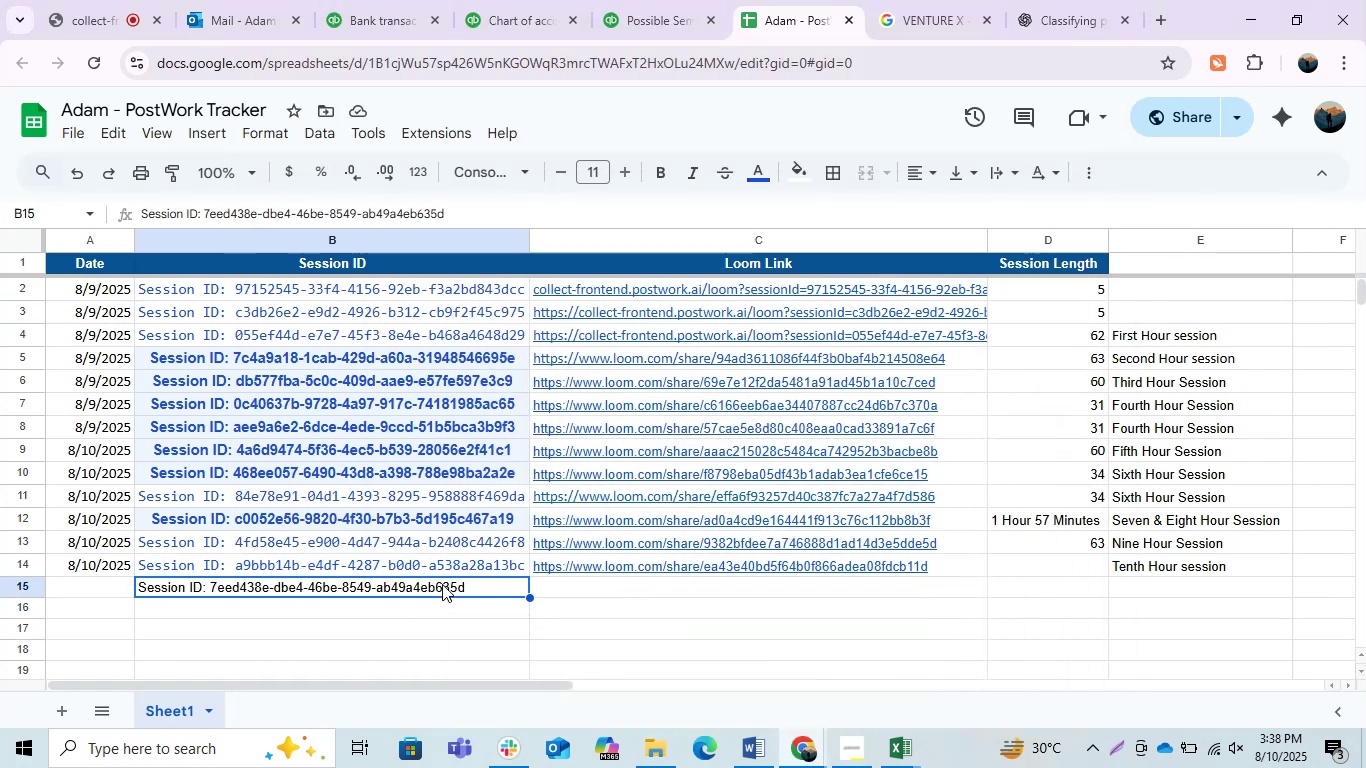 
key(Control+V)
 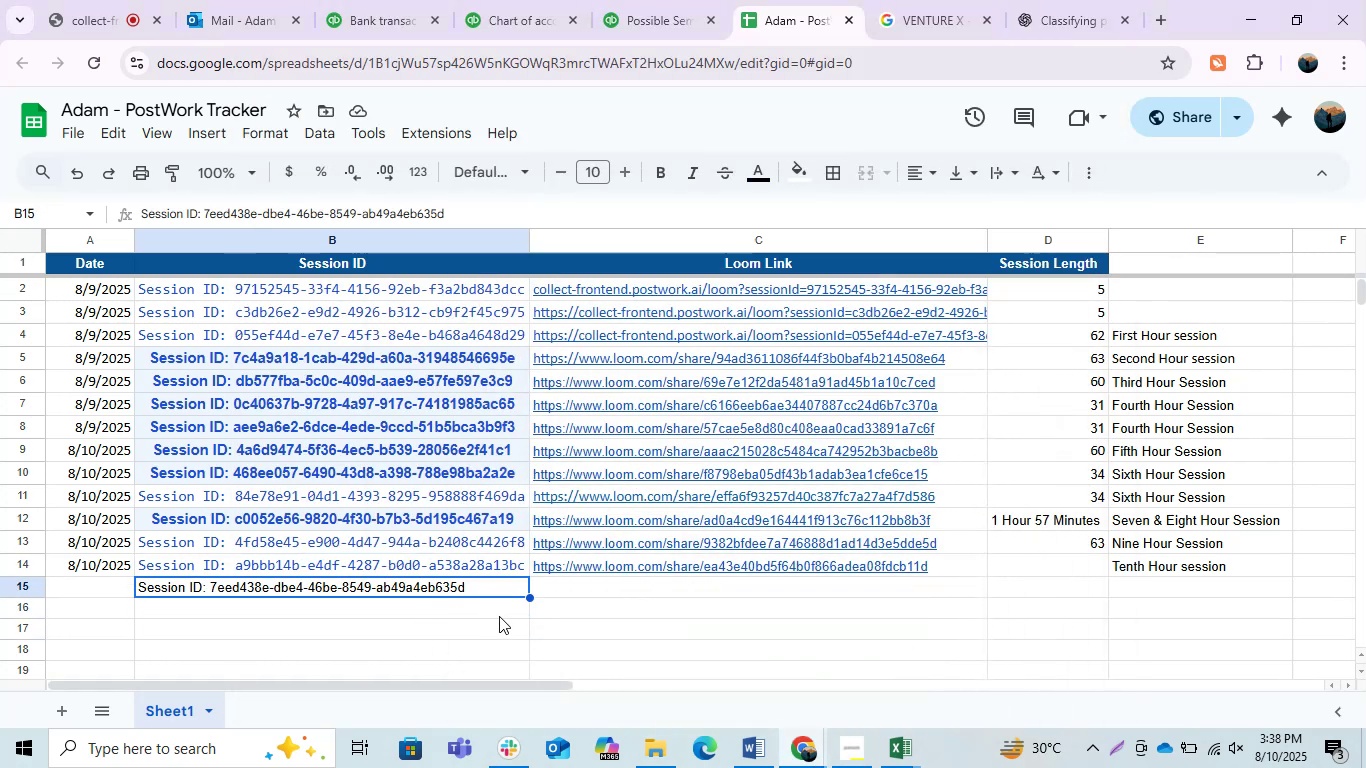 
key(Control+V)
 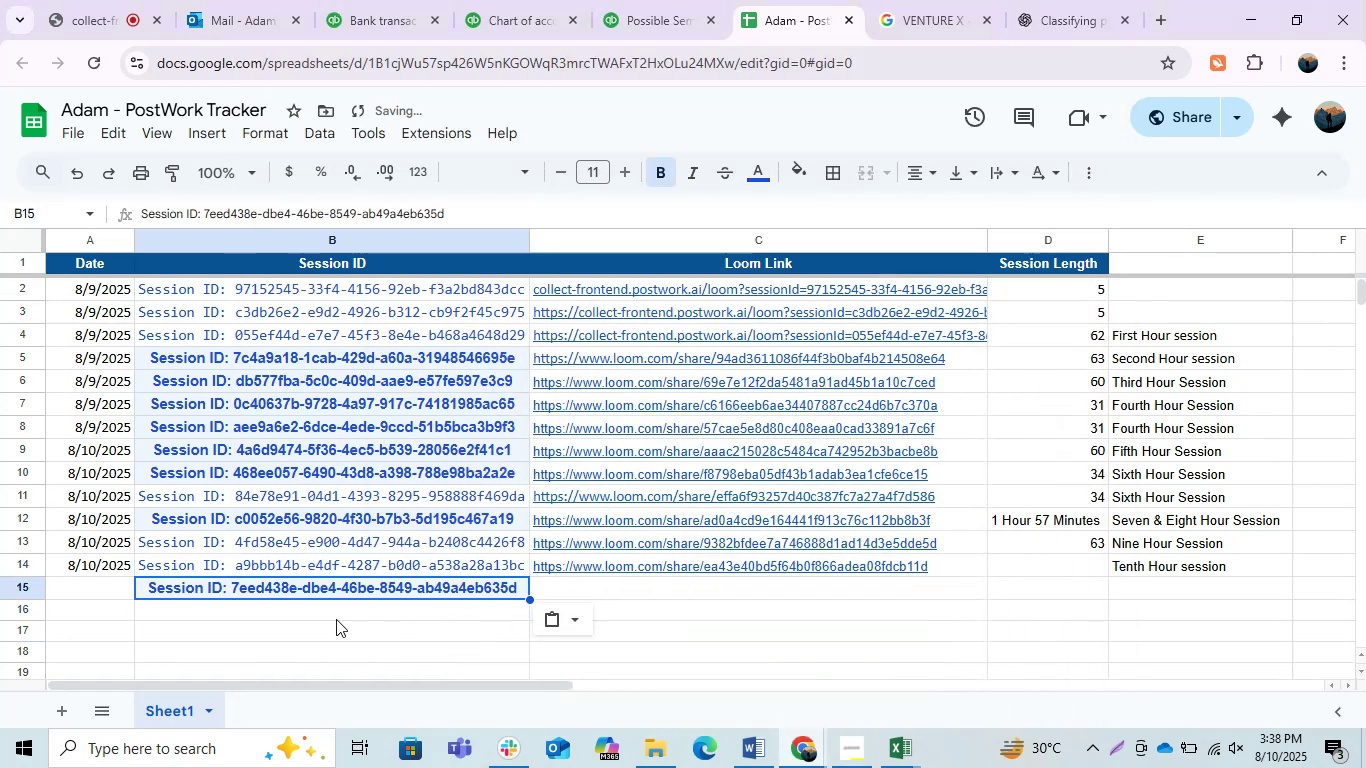 
left_click([309, 626])
 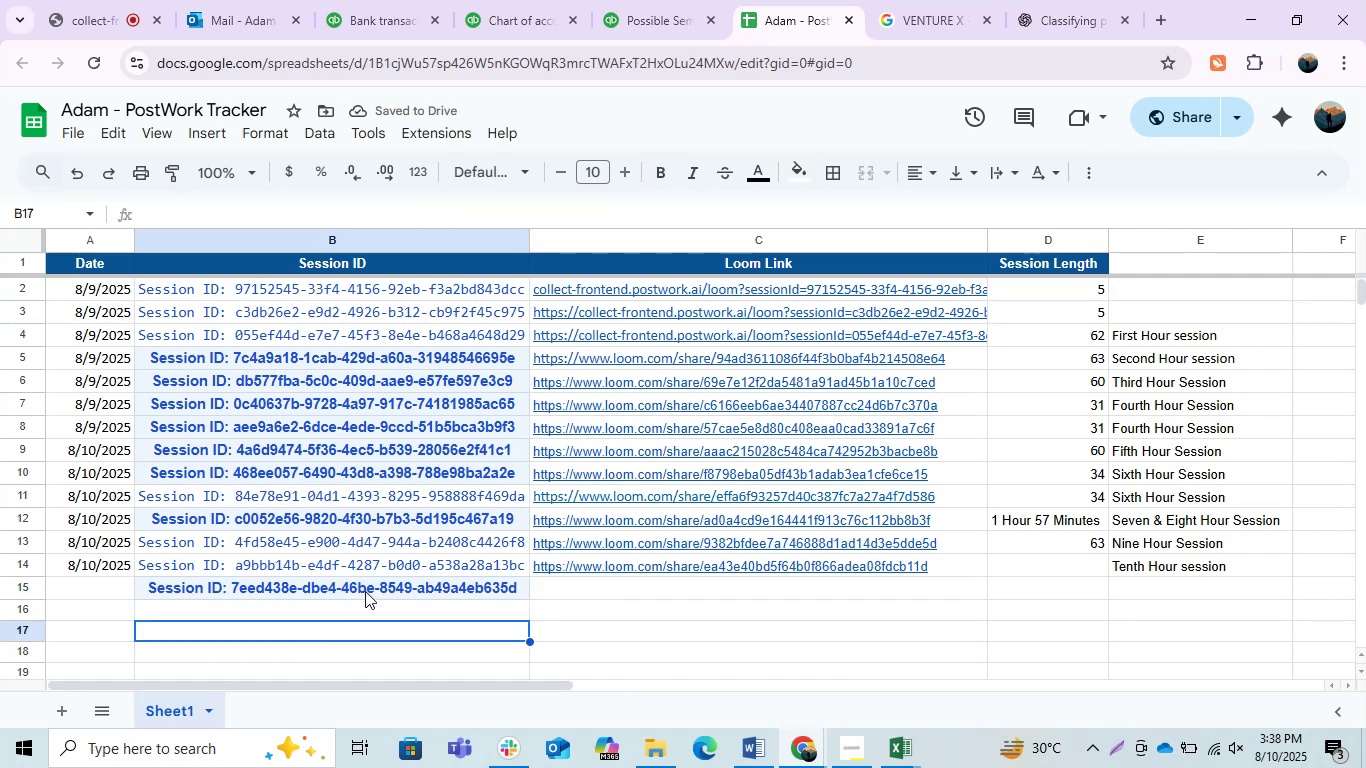 
left_click([388, 582])
 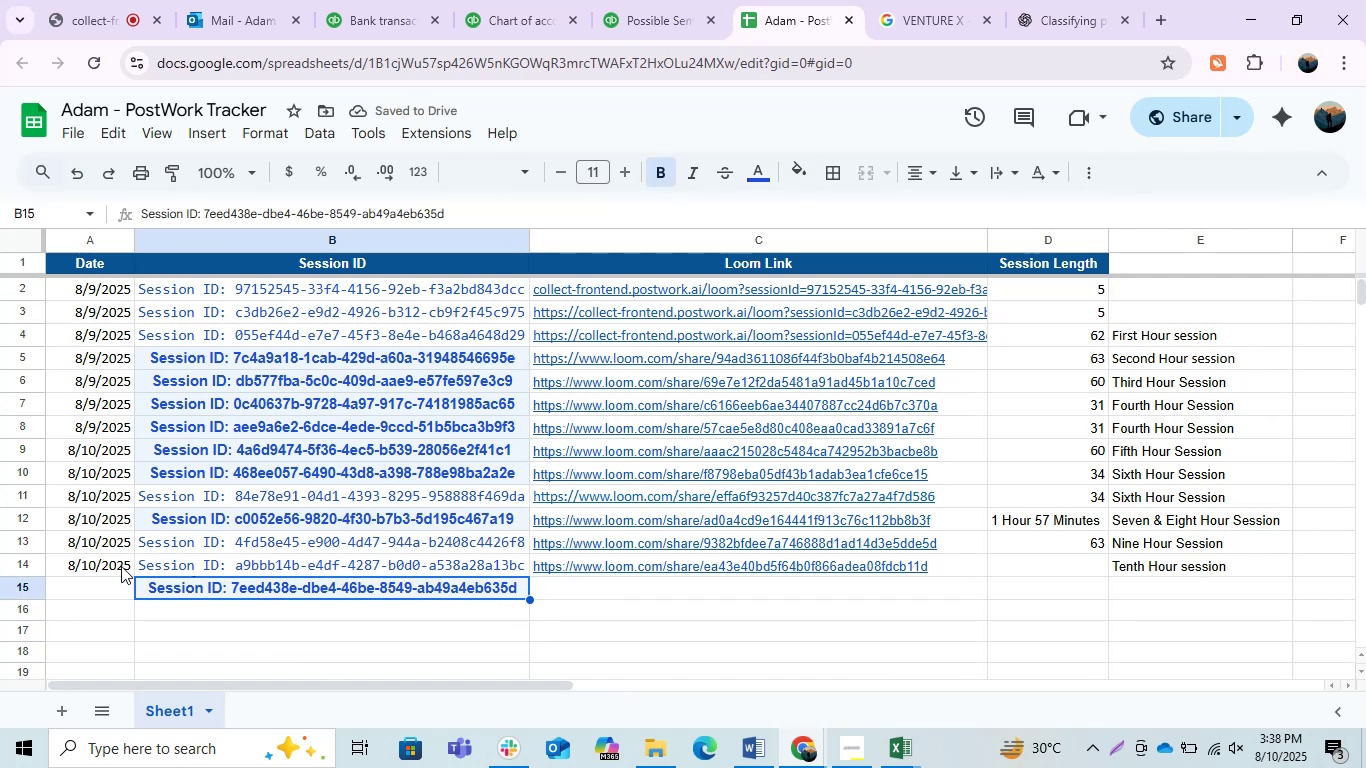 
left_click_drag(start_coordinate=[94, 559], to_coordinate=[94, 595])
 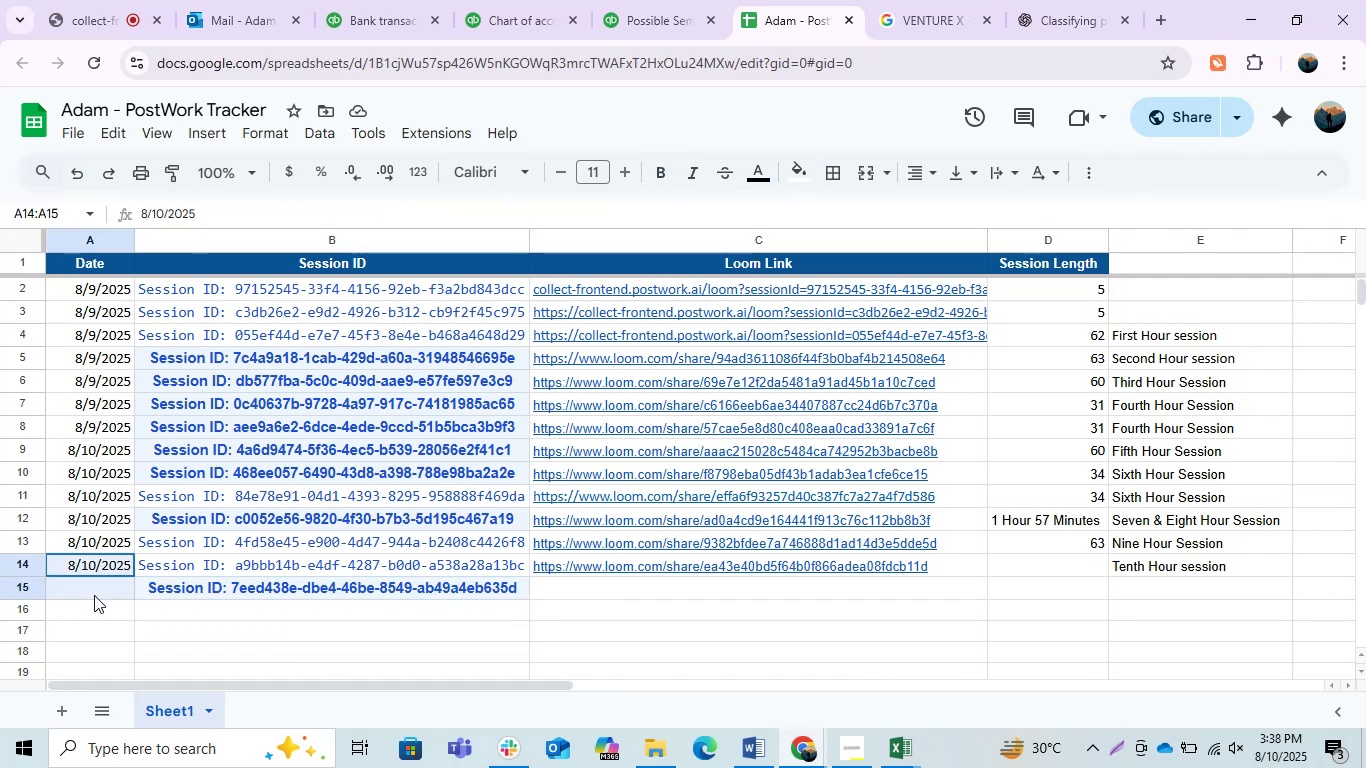 
key(Control+D)
 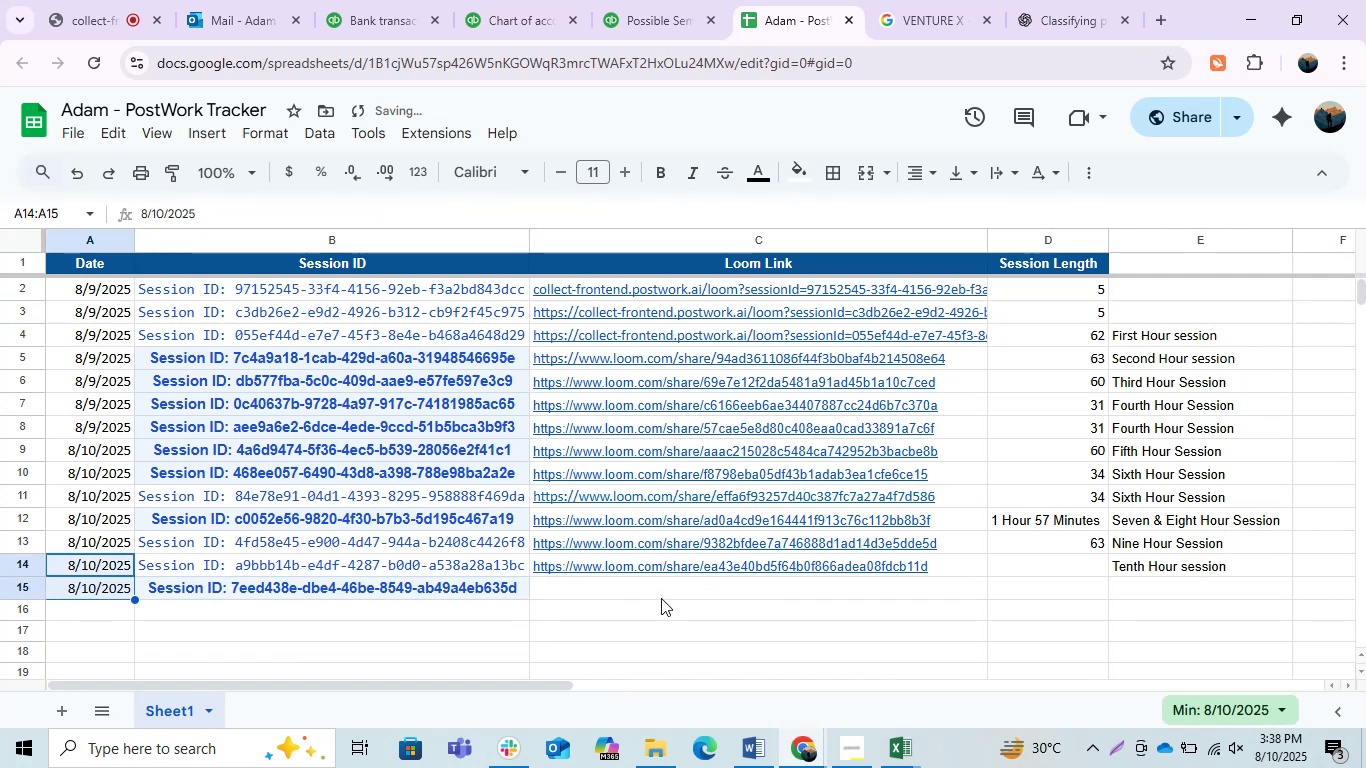 
left_click([635, 597])
 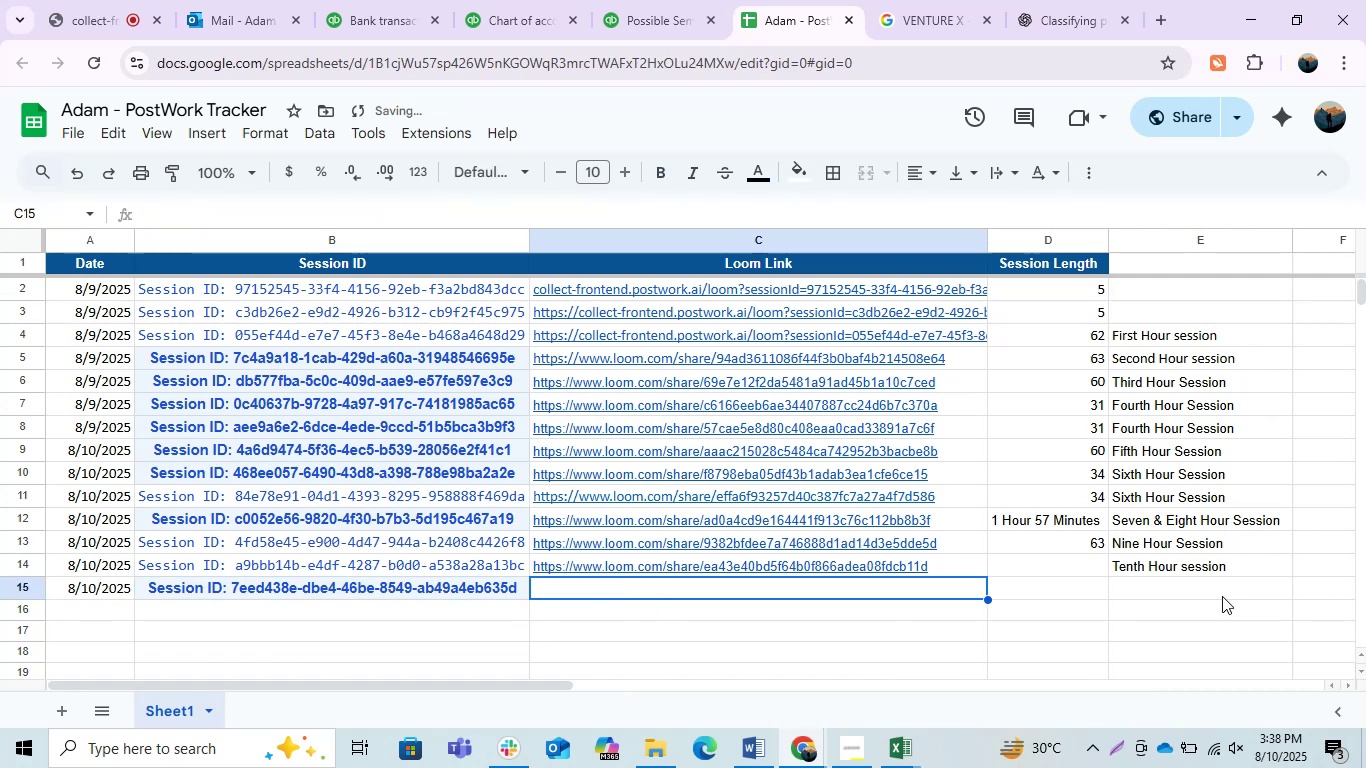 
left_click([1106, 596])
 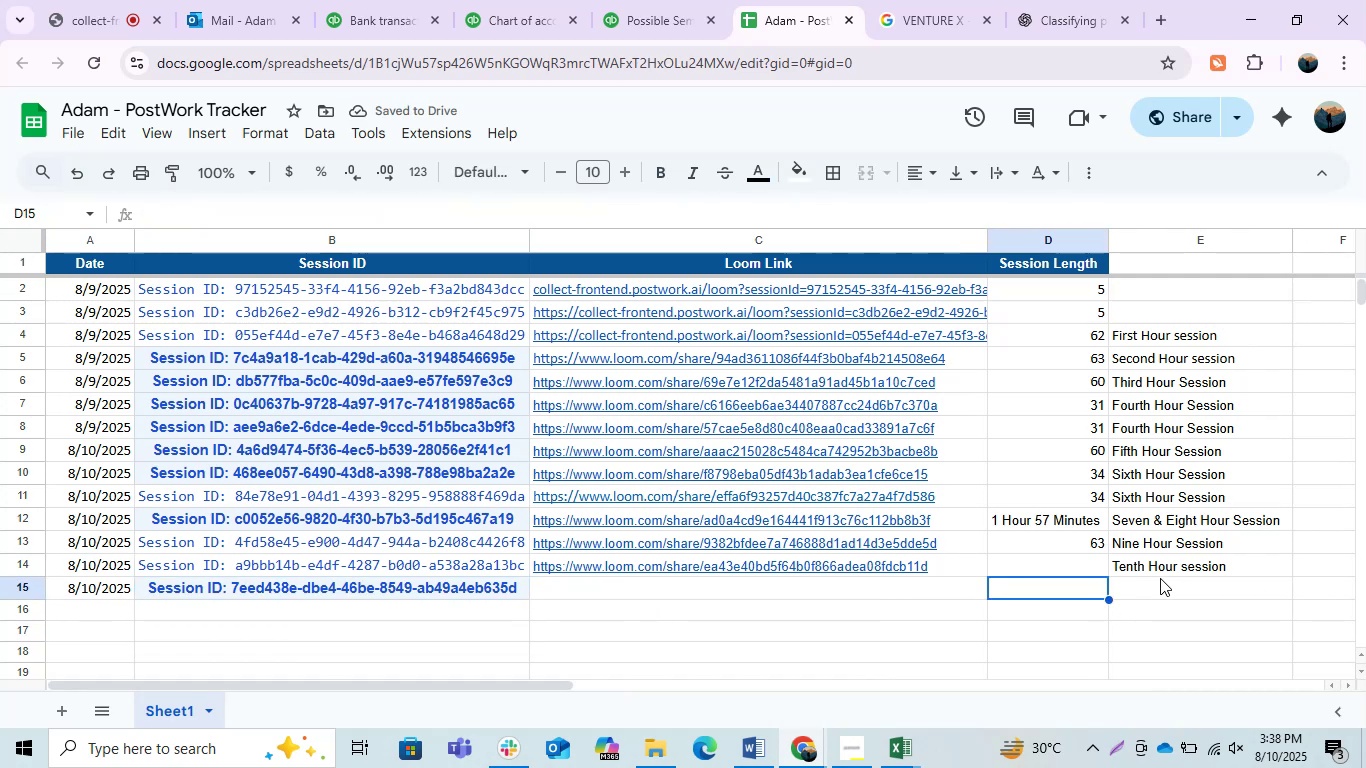 
double_click([1161, 577])
 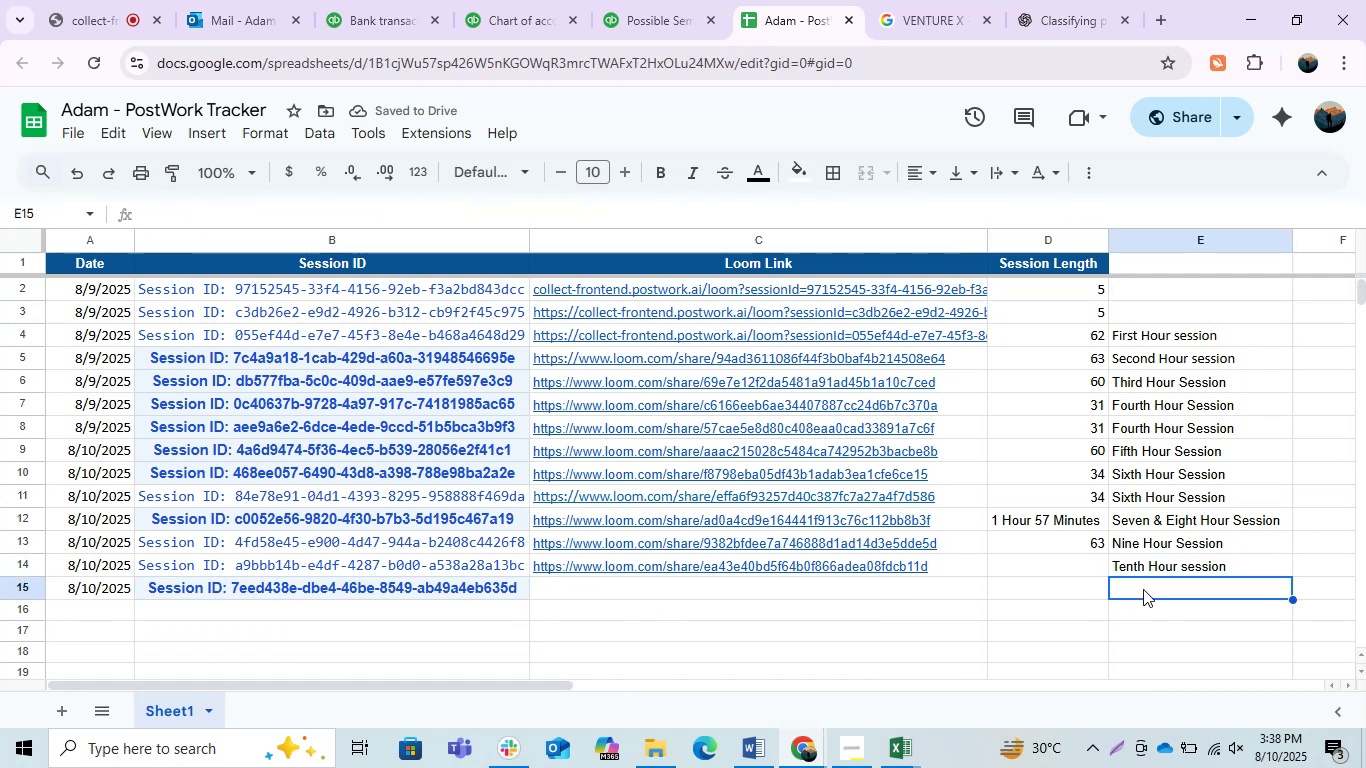 
type(Eleventh Hour Session)
 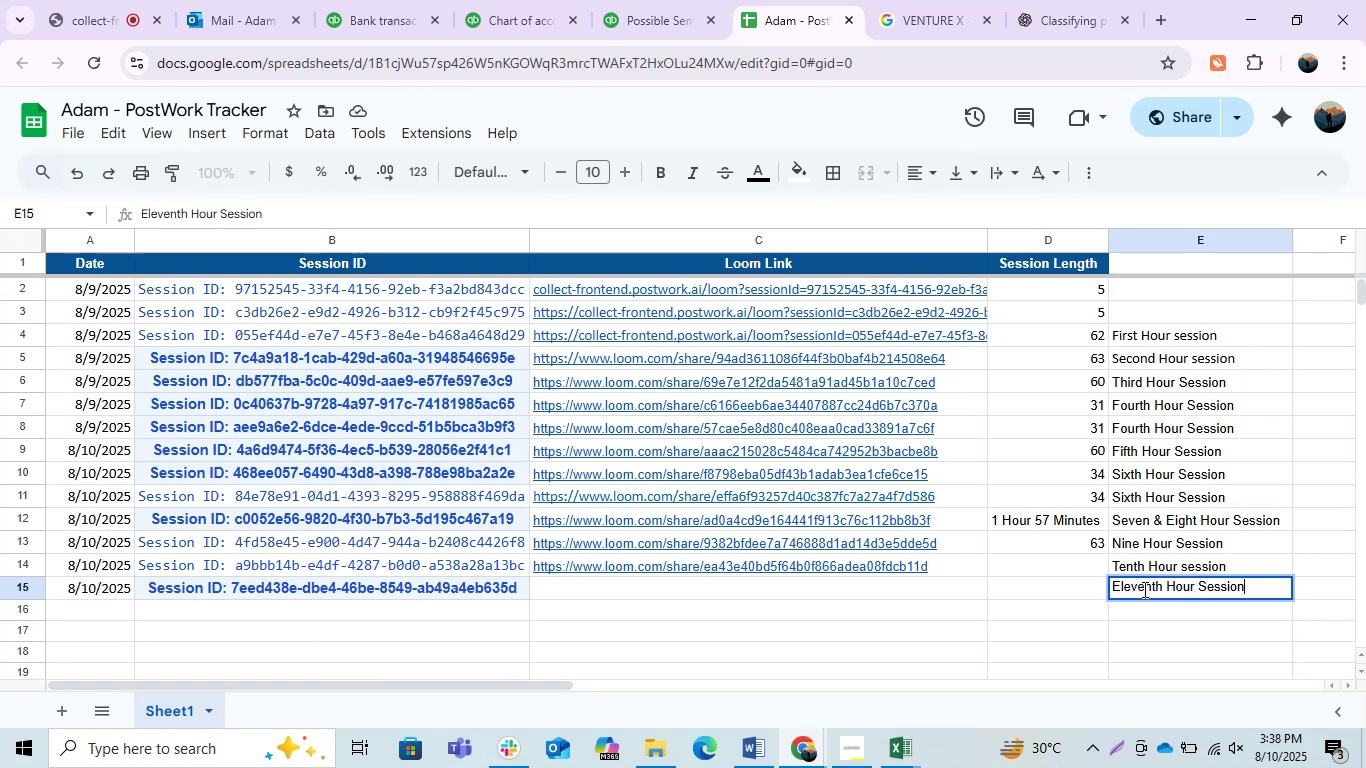 
key(Enter)
 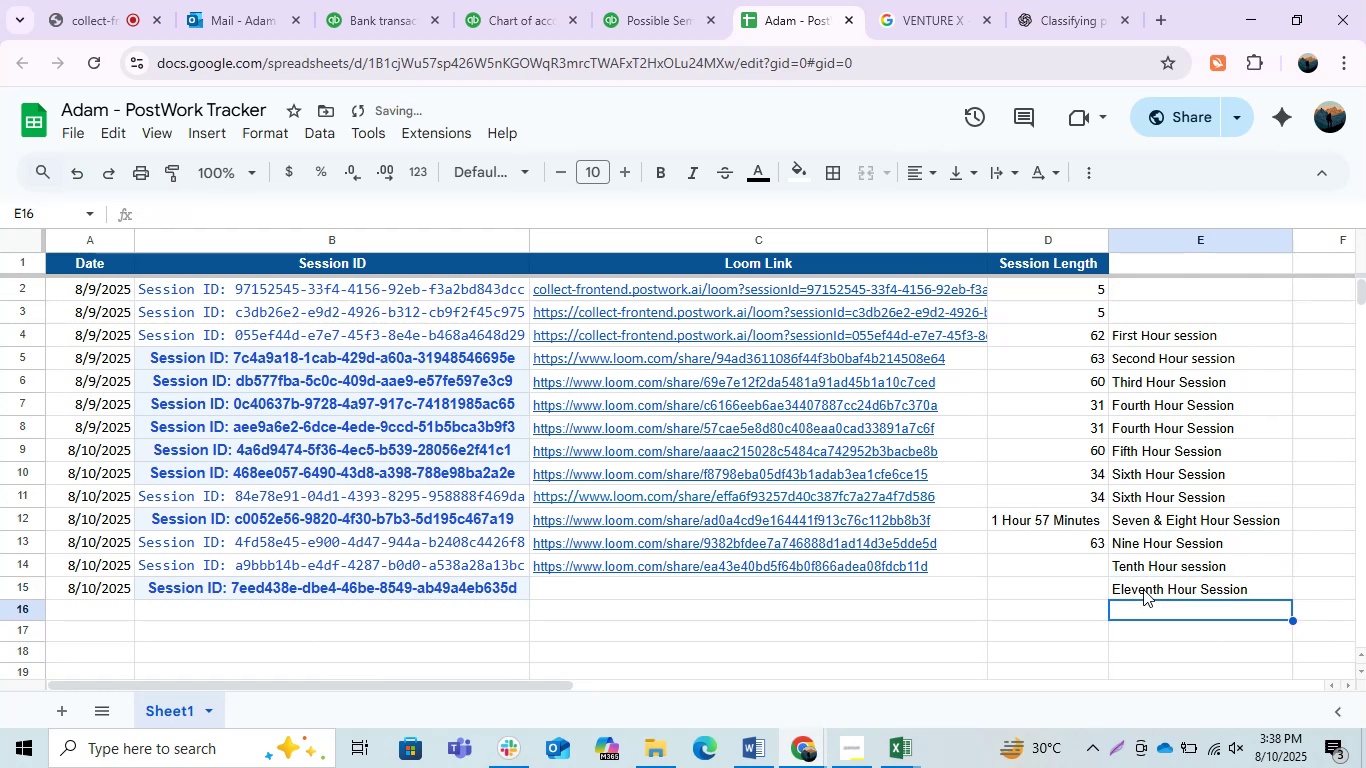 
key(ArrowUp)
 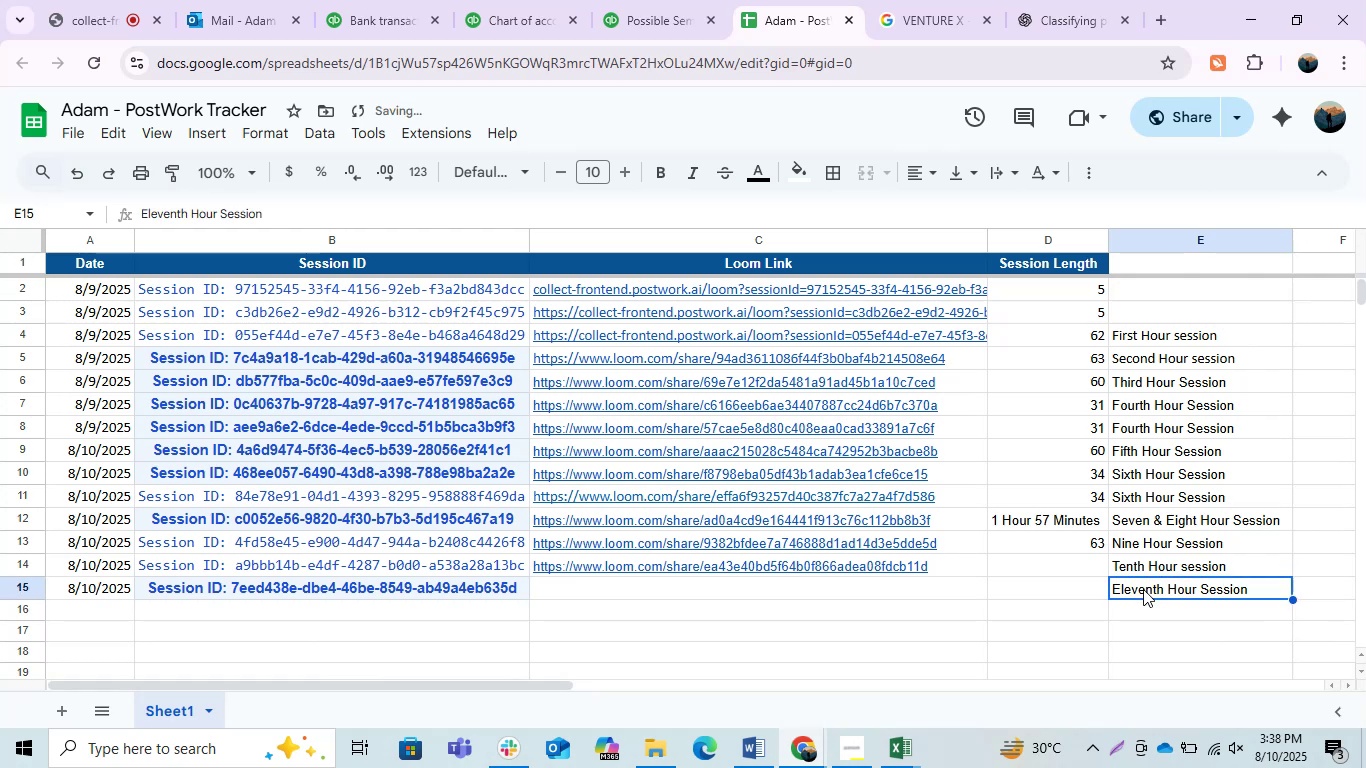 
key(ArrowLeft)
 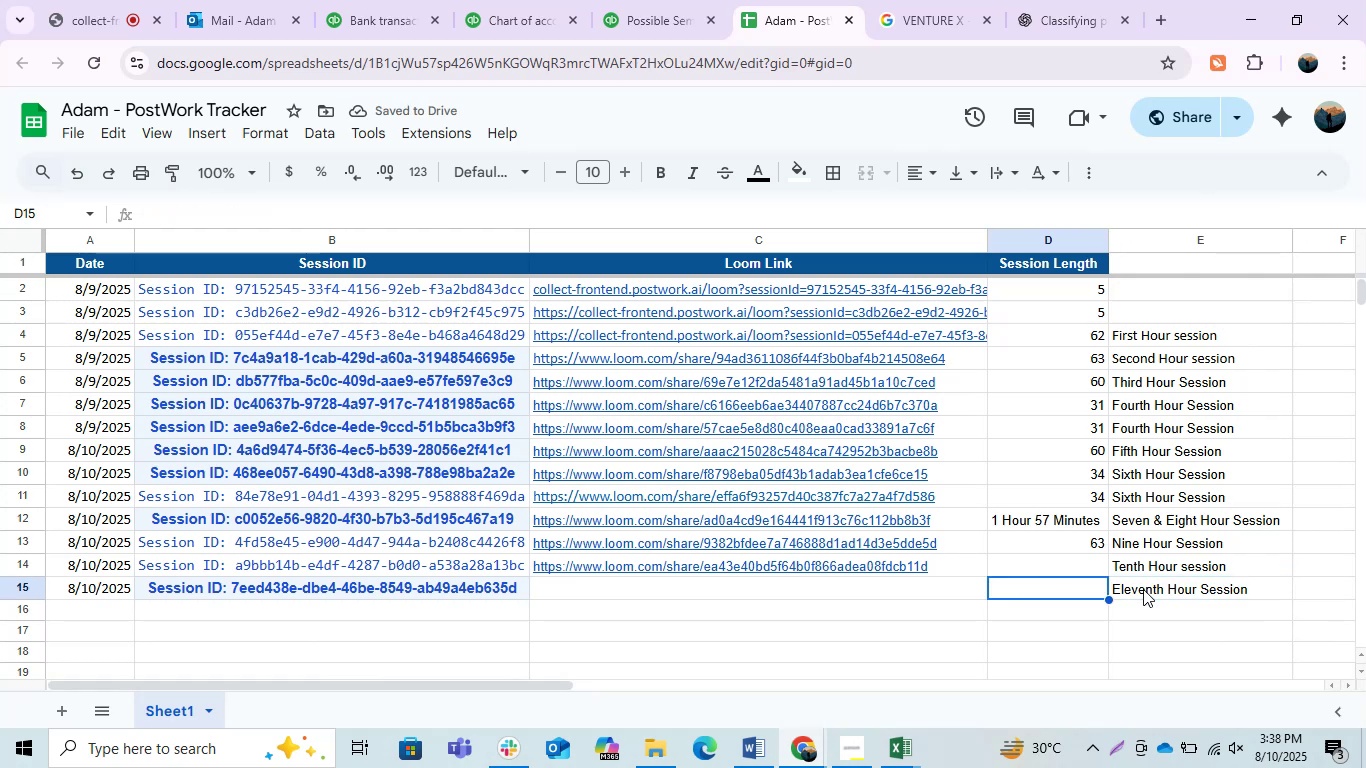 
key(ArrowUp)
 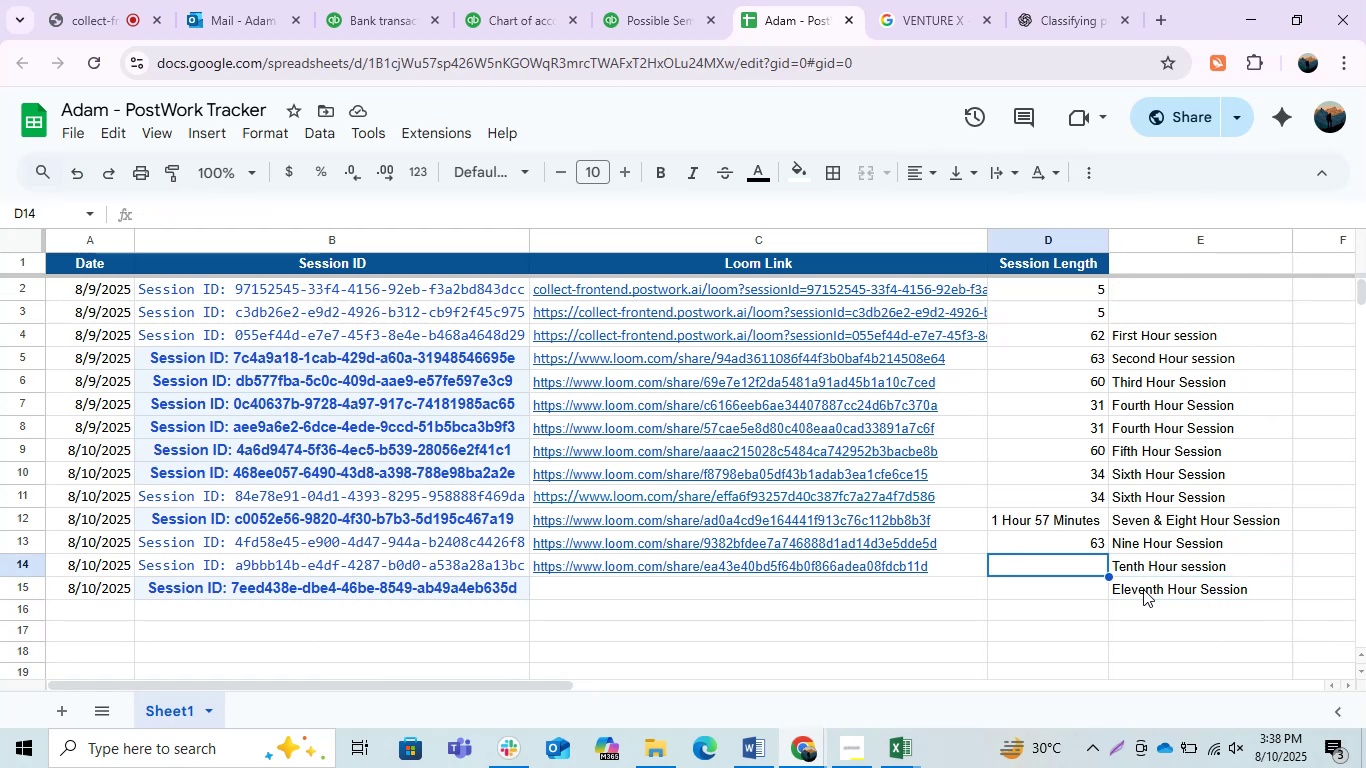 
wait(6.48)
 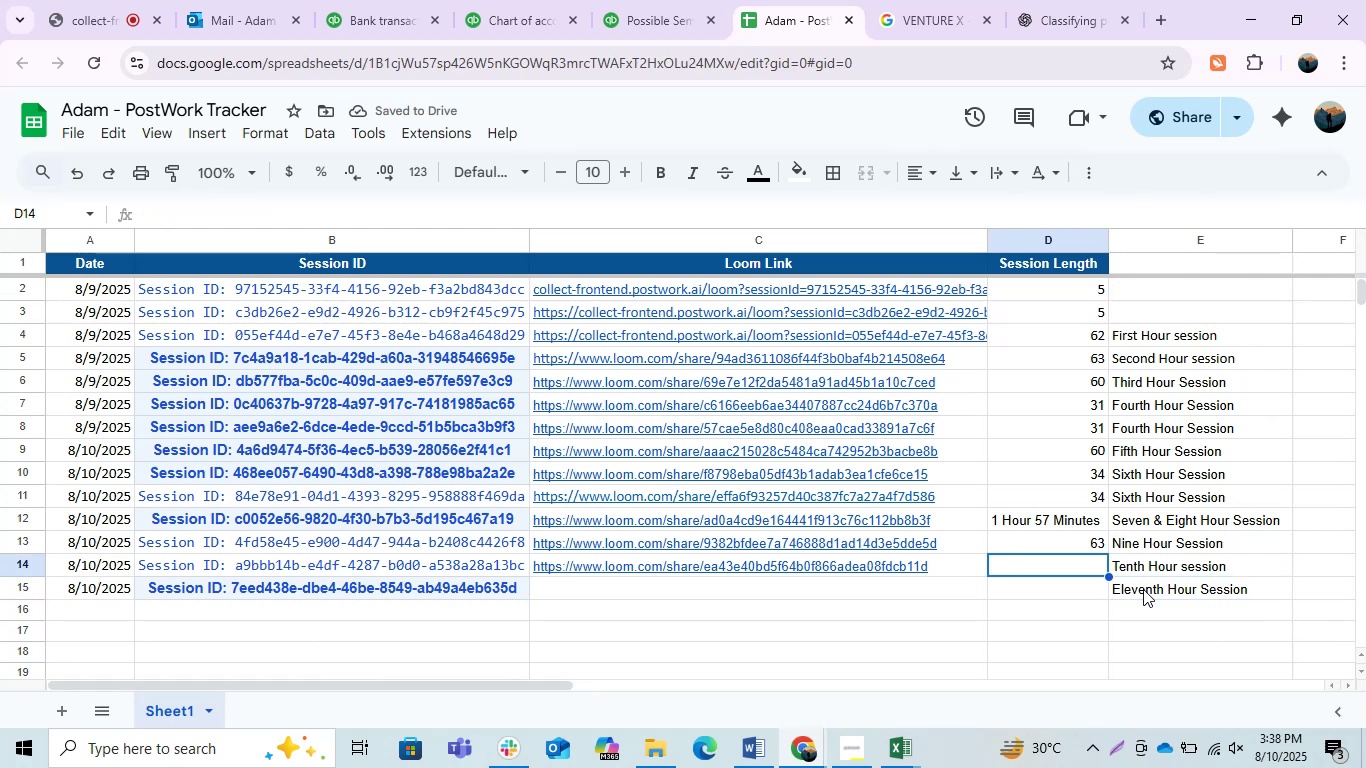 
key(Numpad6)
 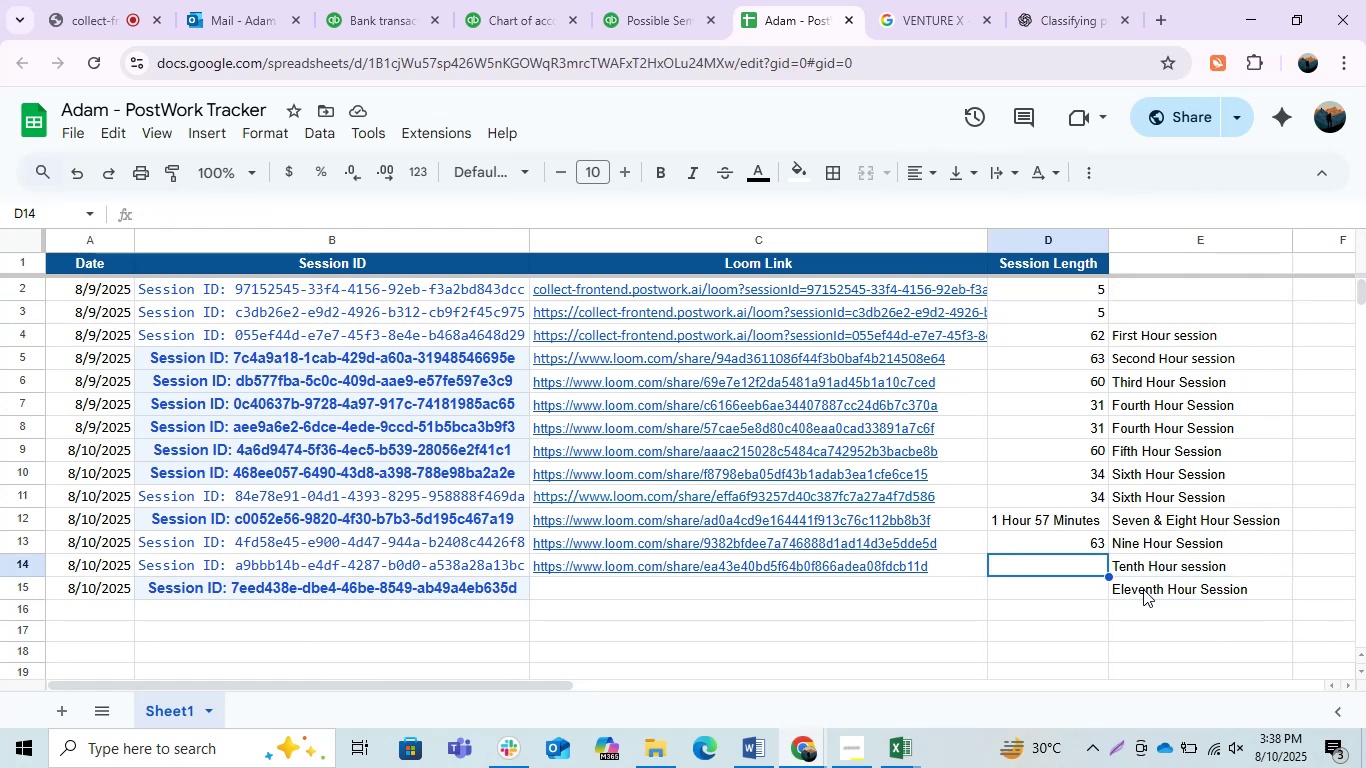 
key(Numpad1)
 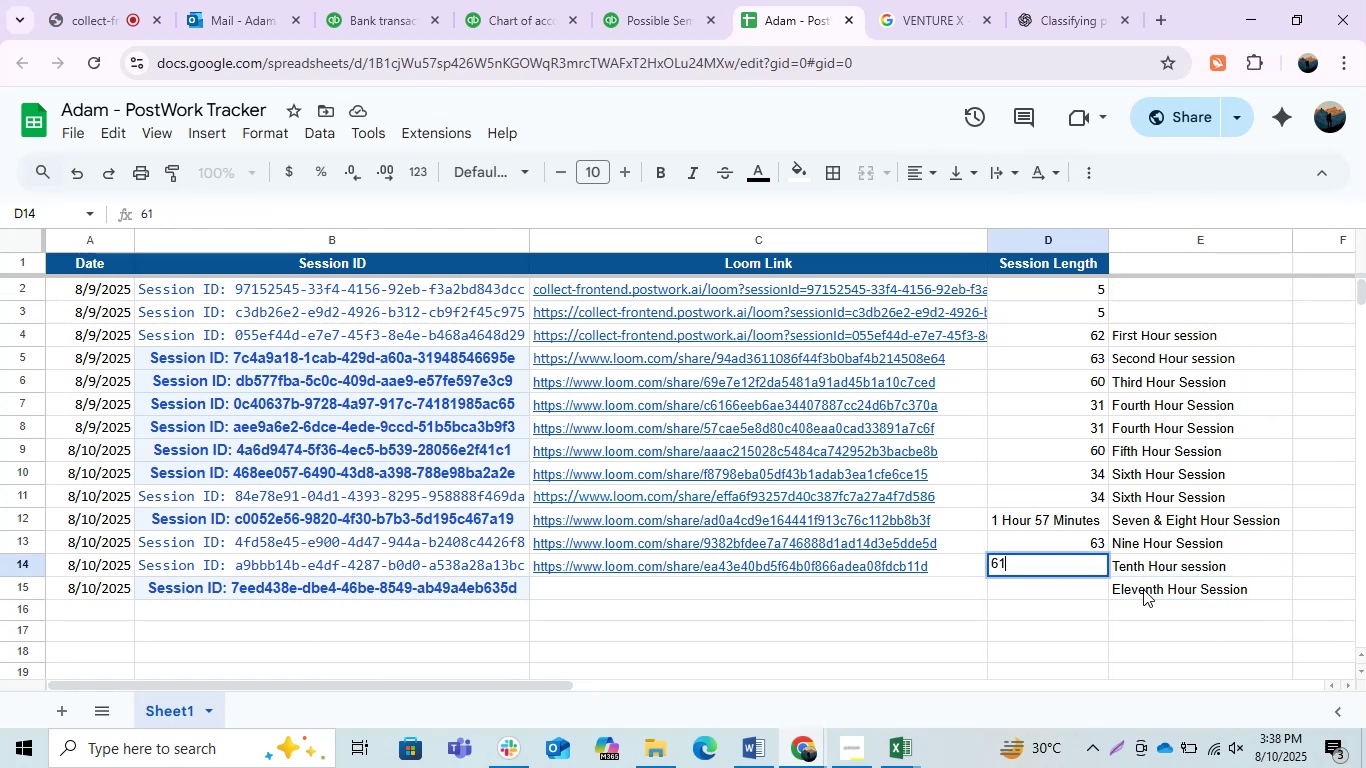 
key(ArrowDown)
 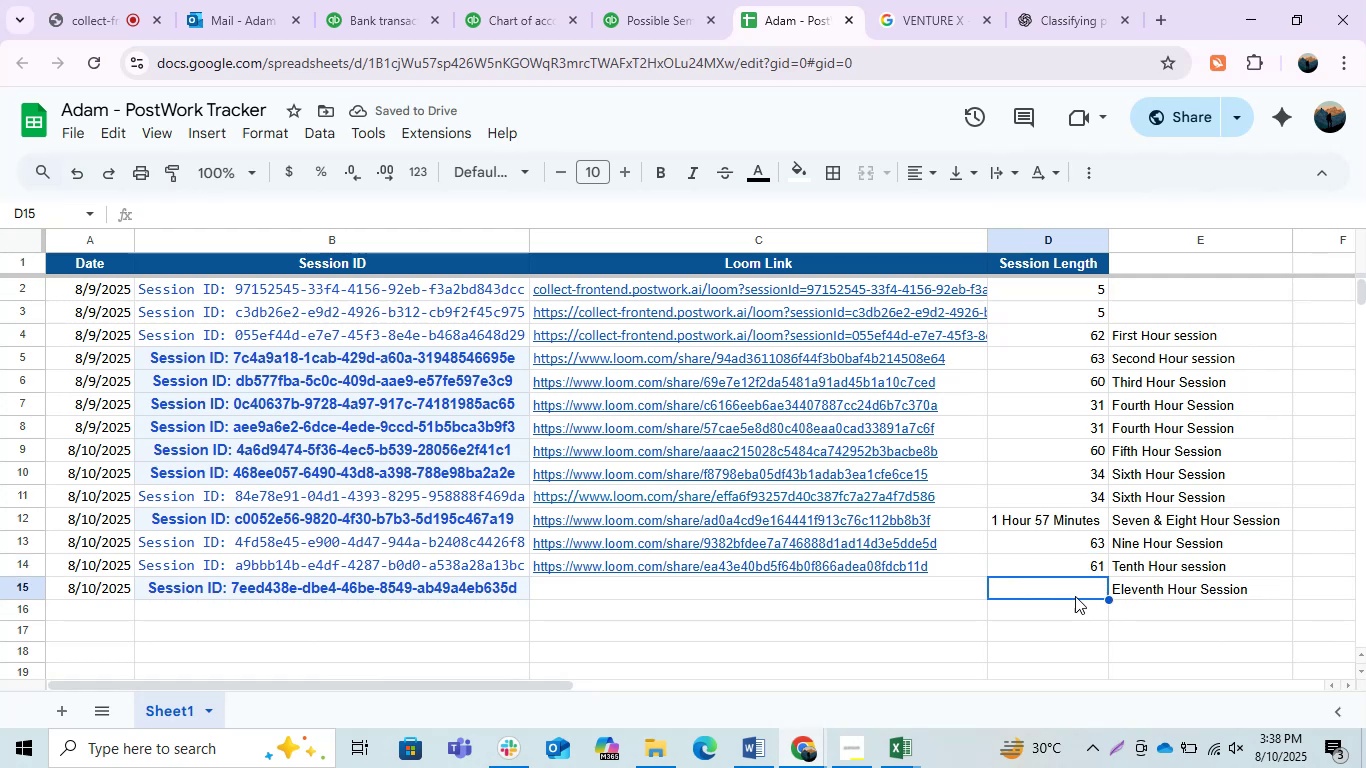 
wait(5.15)
 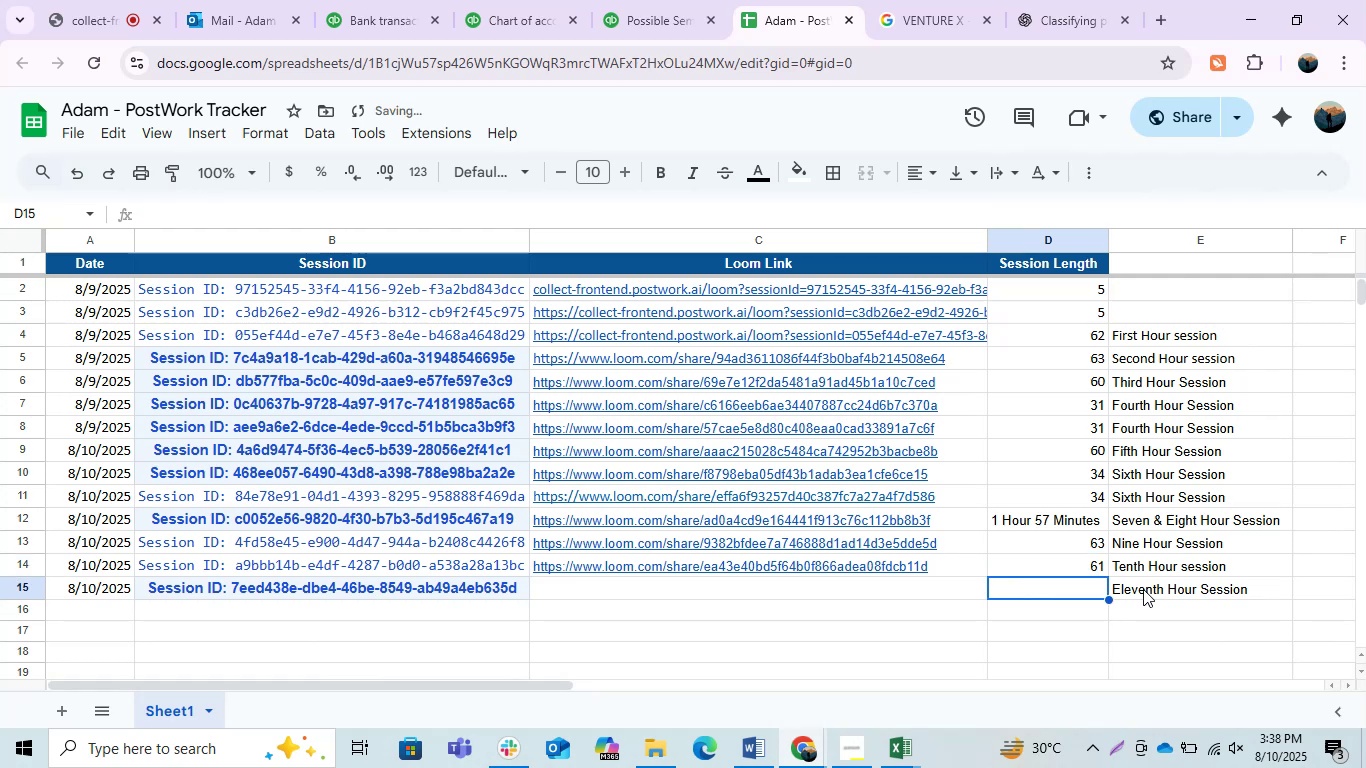 
left_click([847, 570])
 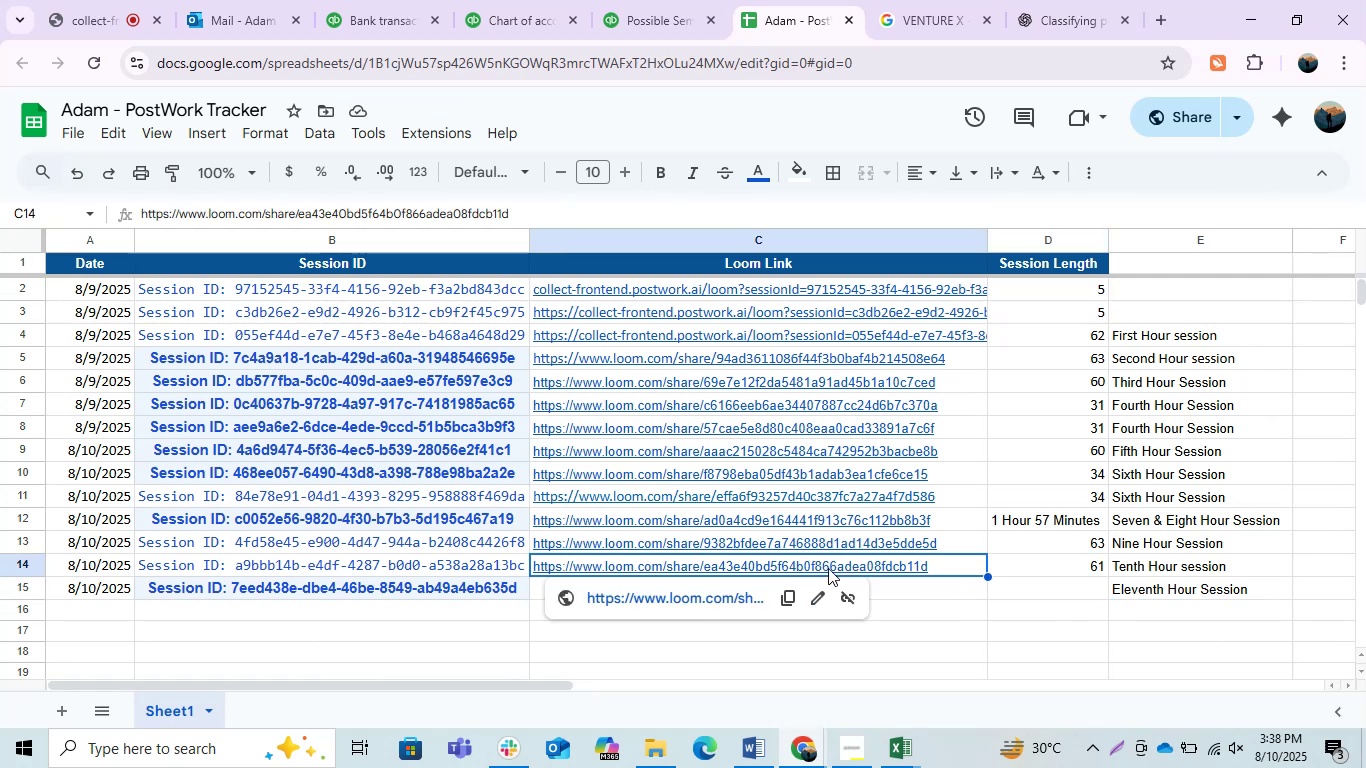 
left_click([827, 568])
 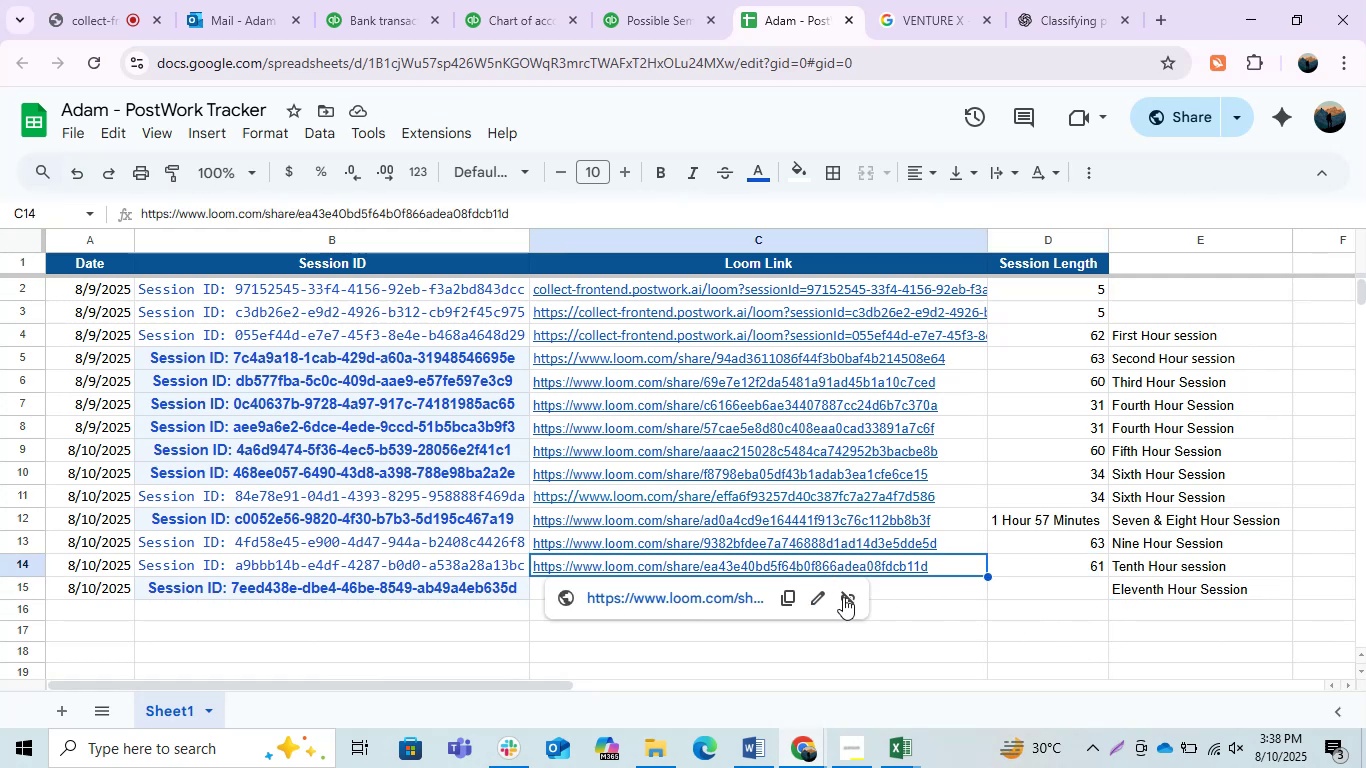 
left_click([666, 605])
 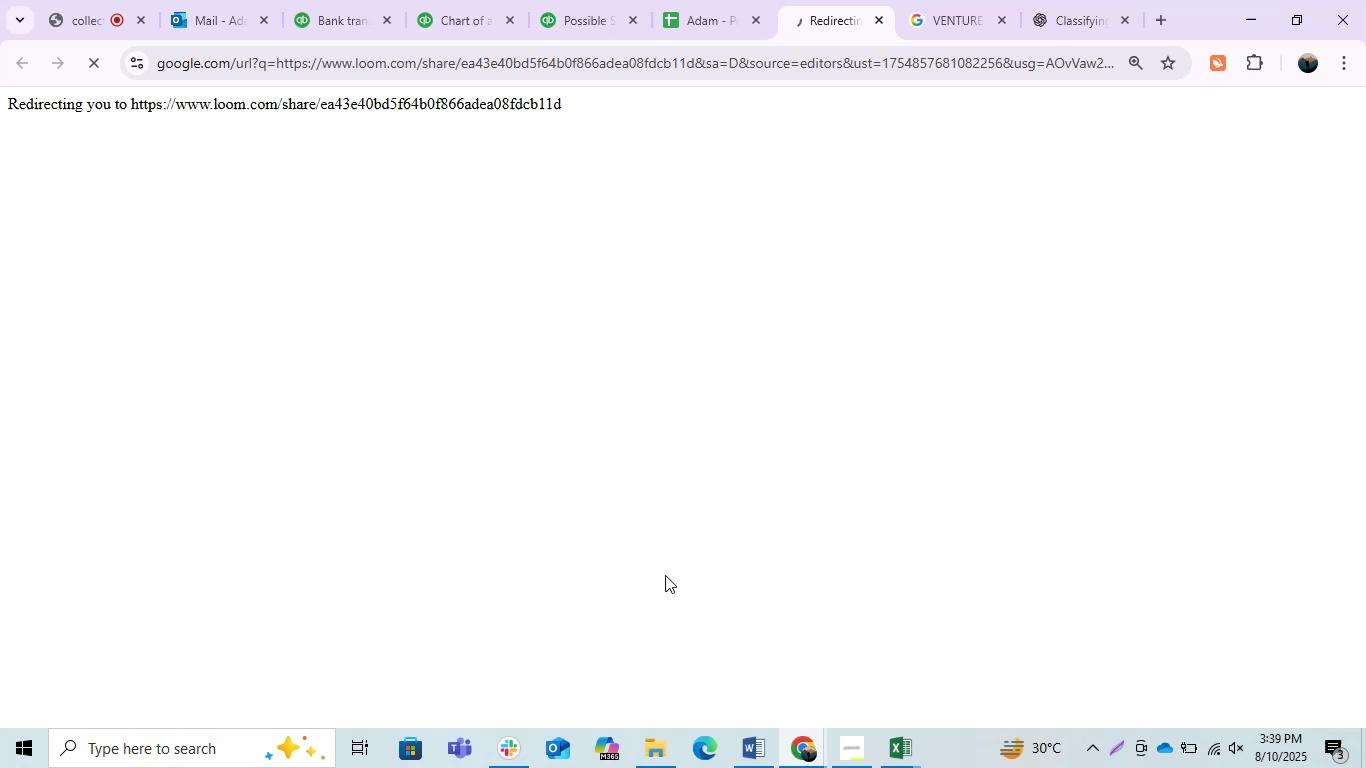 
mouse_move([805, 218])
 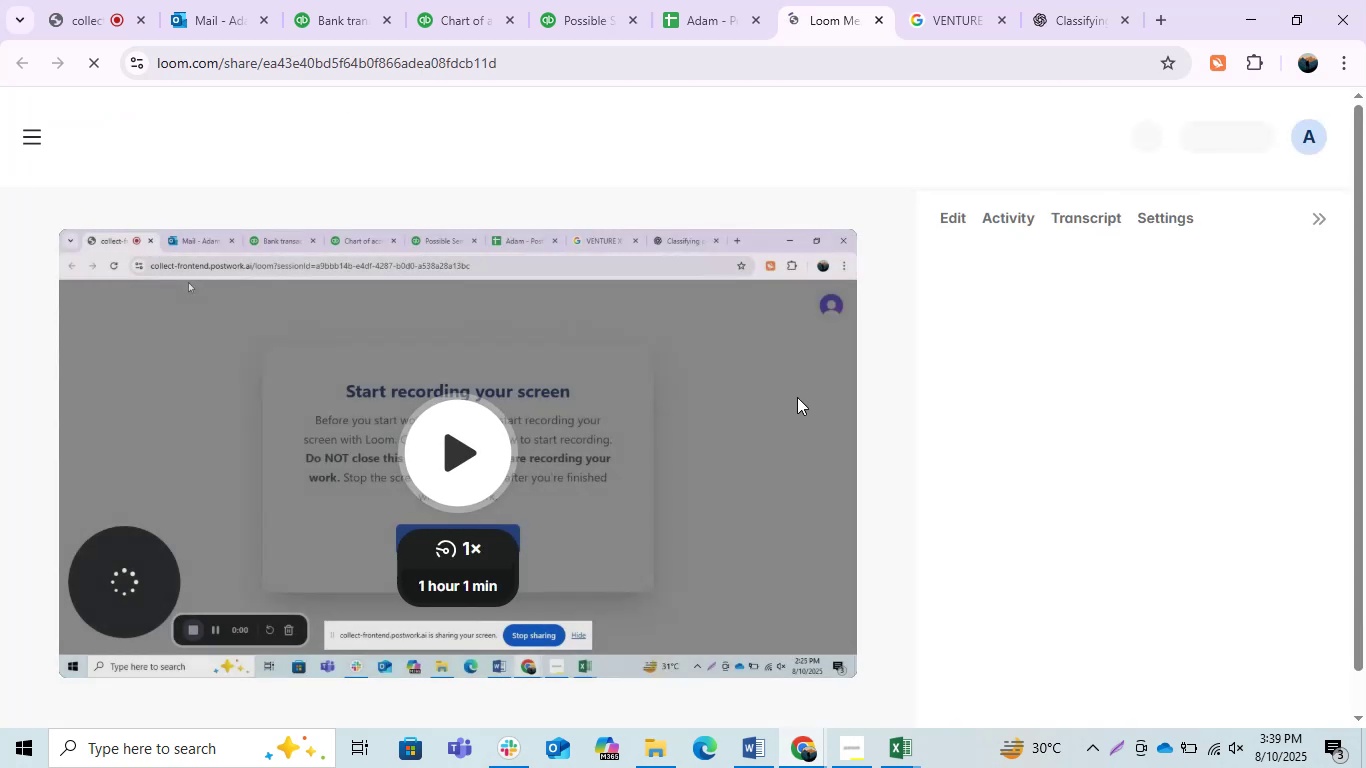 
scroll: coordinate [795, 400], scroll_direction: down, amount: 1.0
 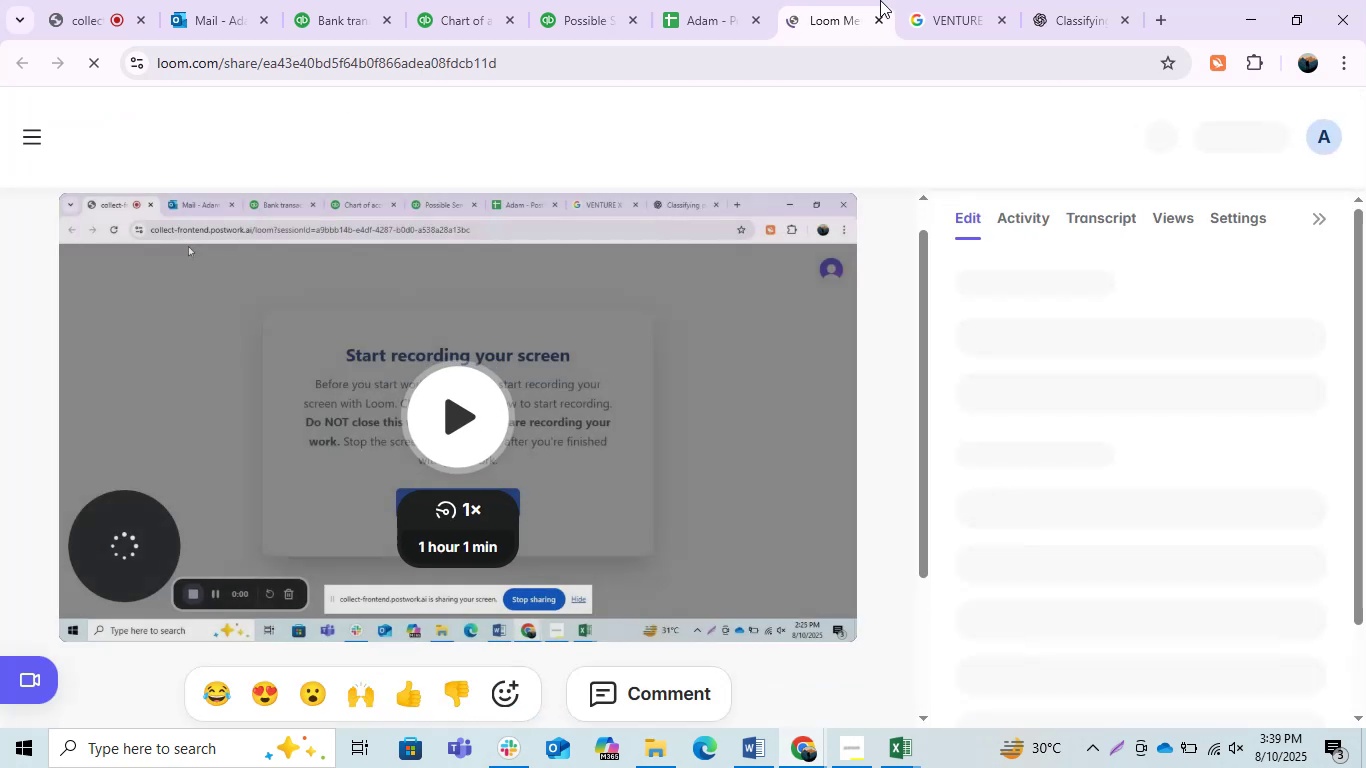 
left_click([877, 26])
 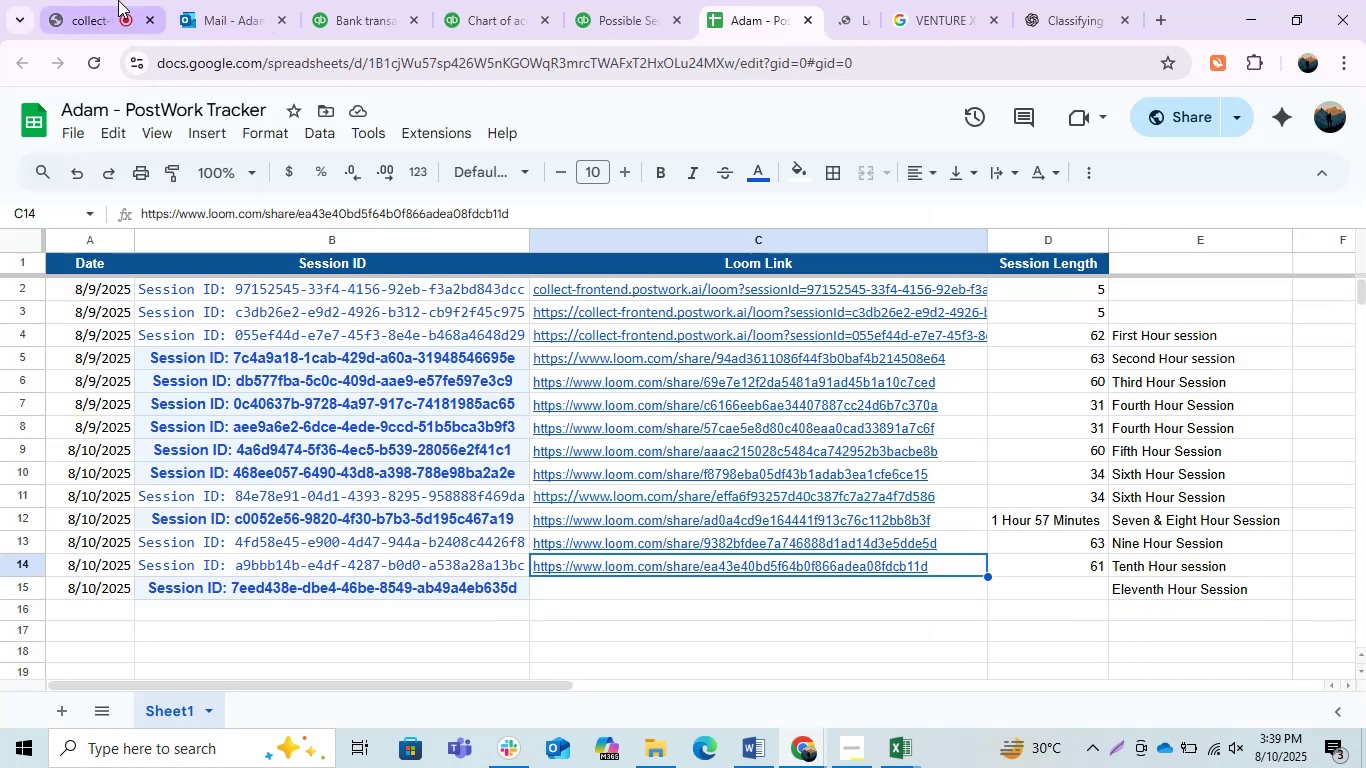 
left_click([101, 3])
 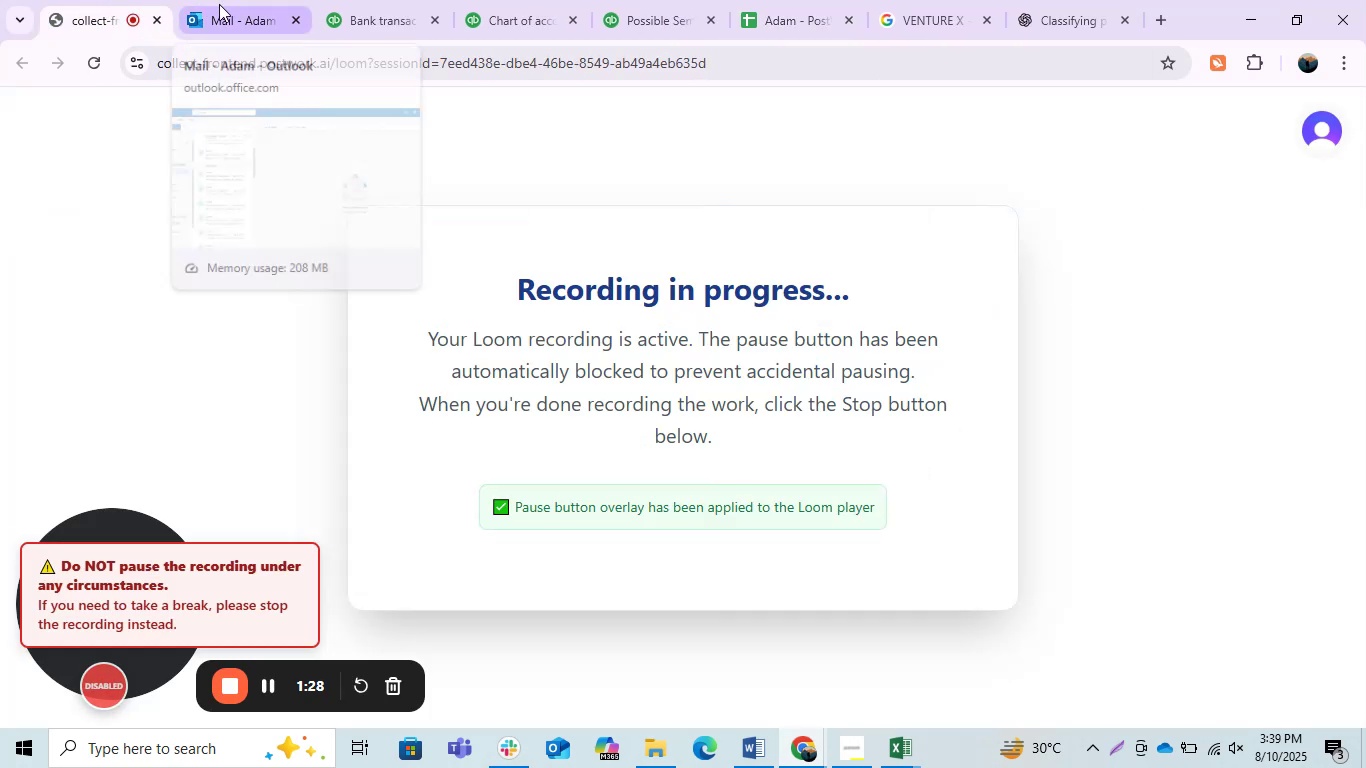 
left_click([363, 0])
 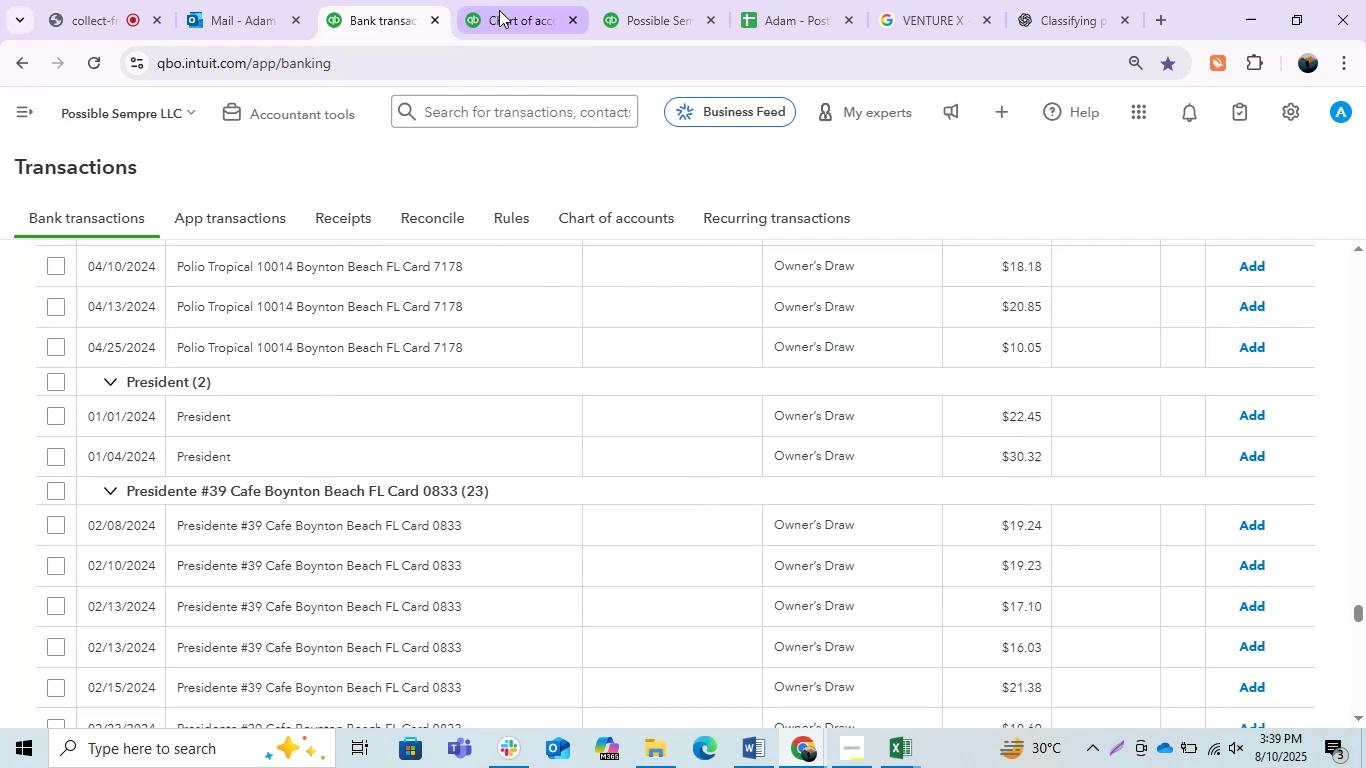 
left_click([499, 10])
 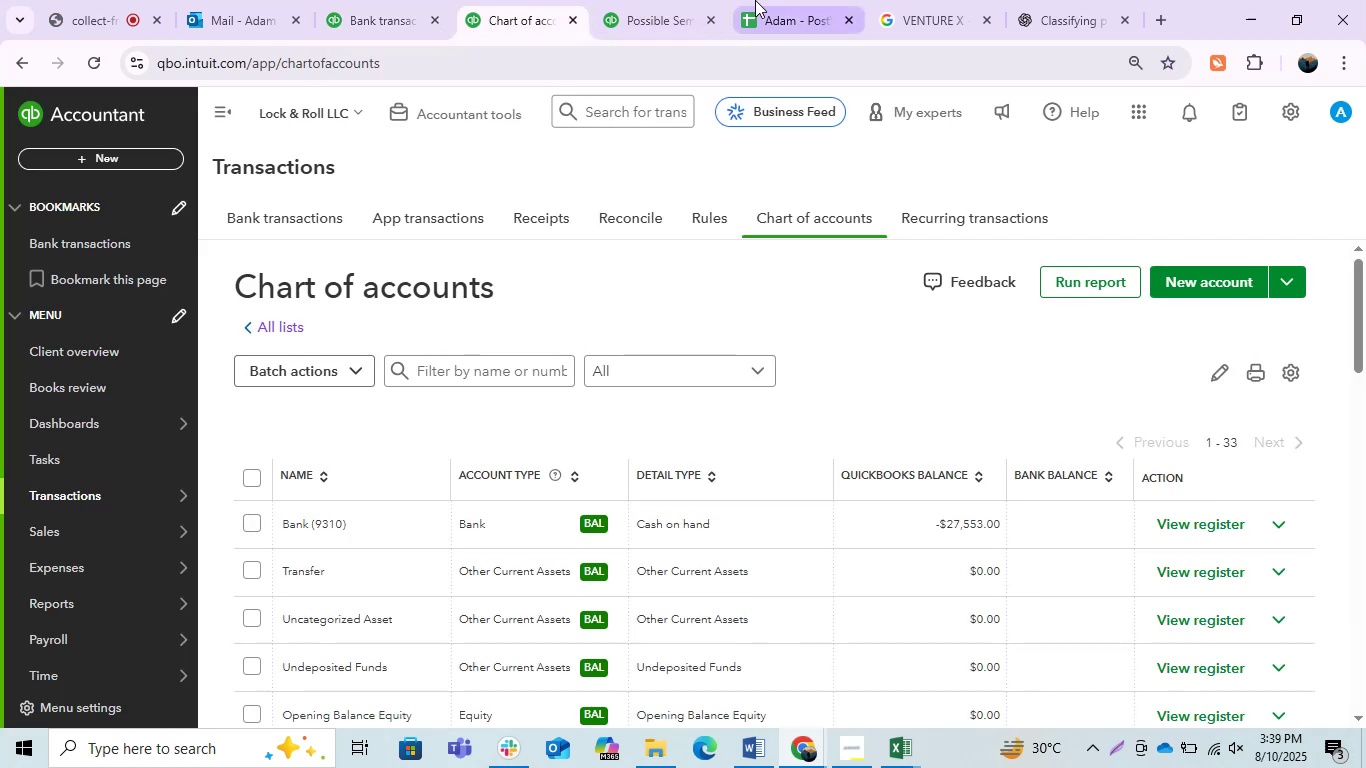 
left_click([755, 0])
 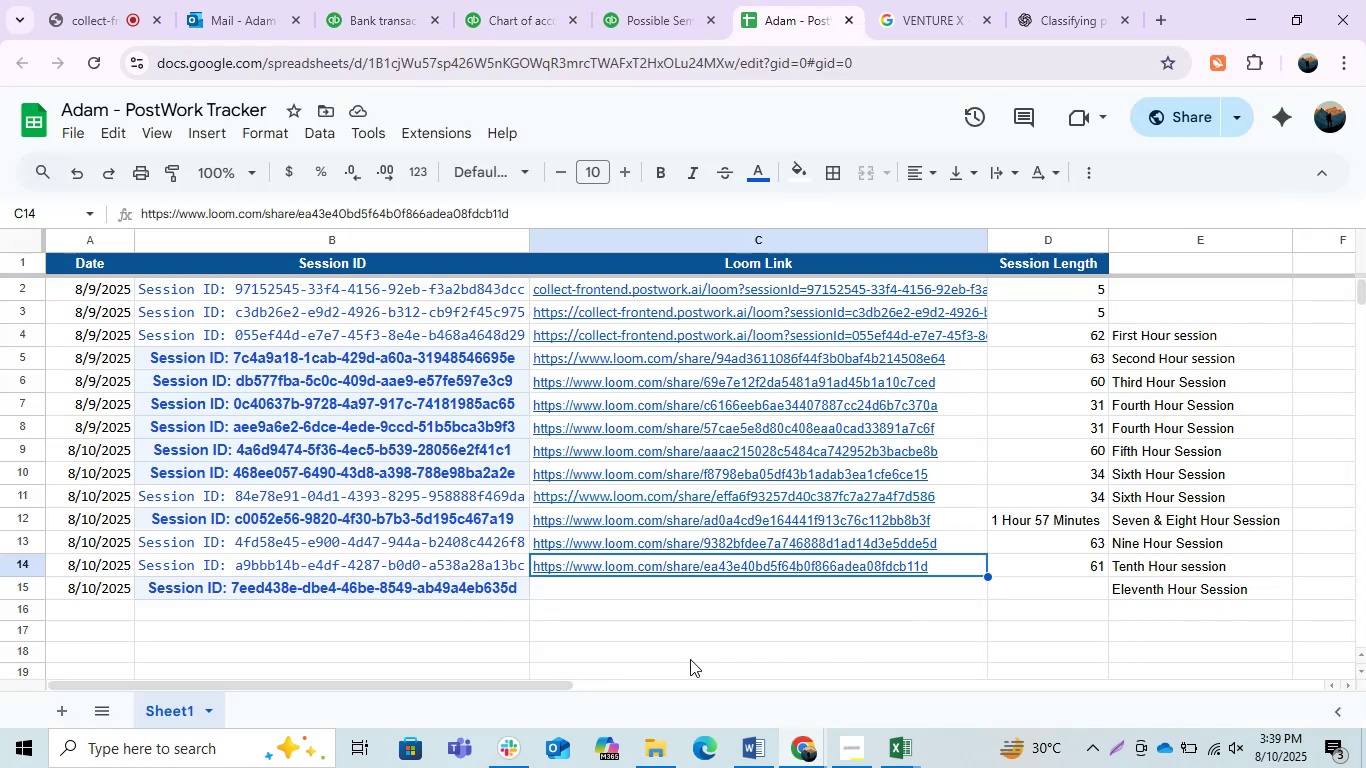 
left_click([603, 631])
 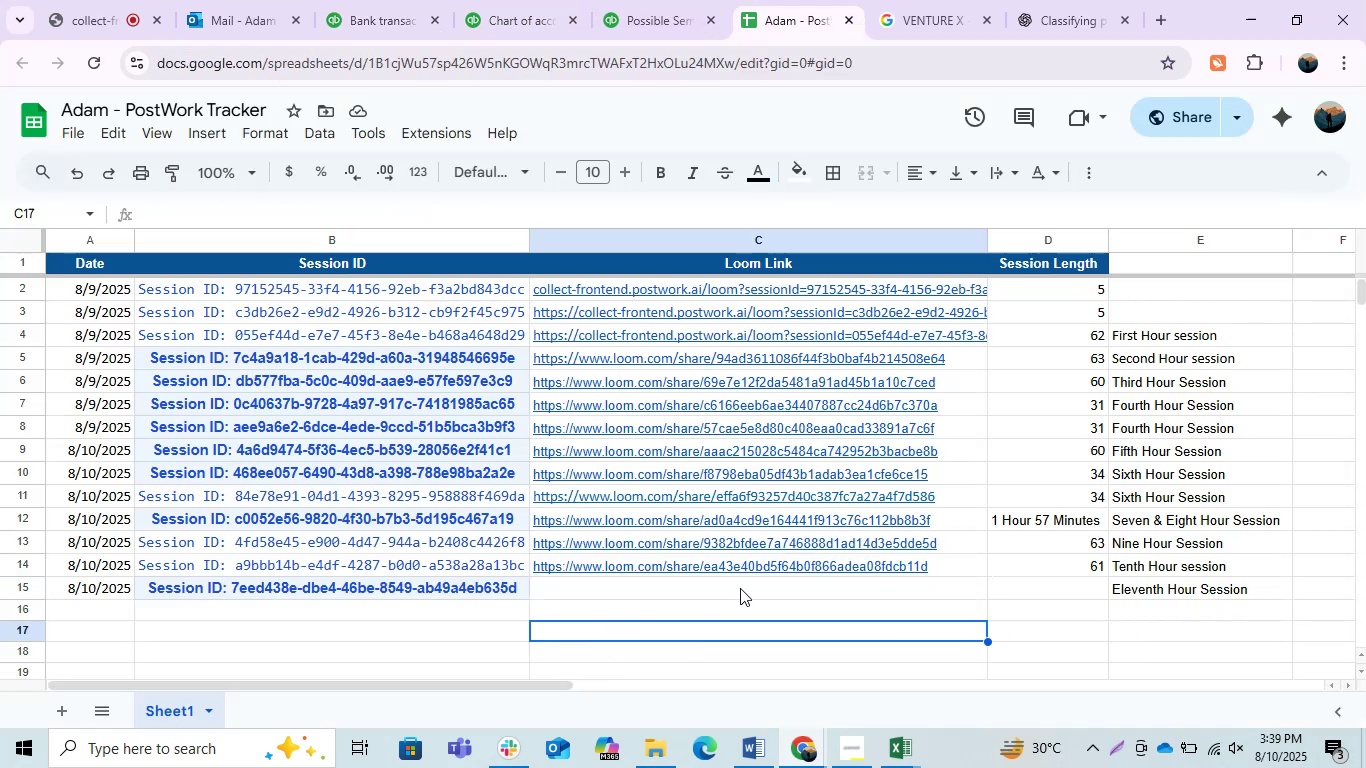 
left_click([740, 588])
 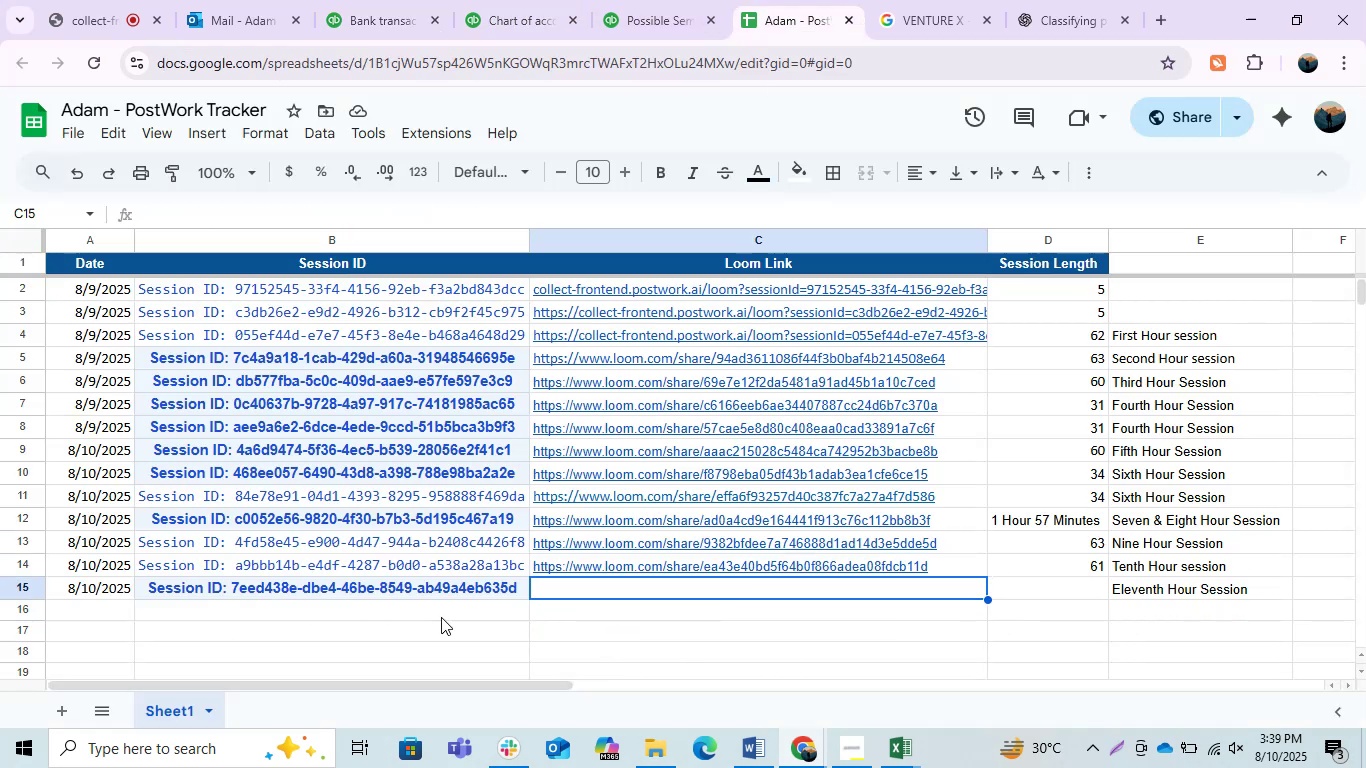 
left_click([260, 612])
 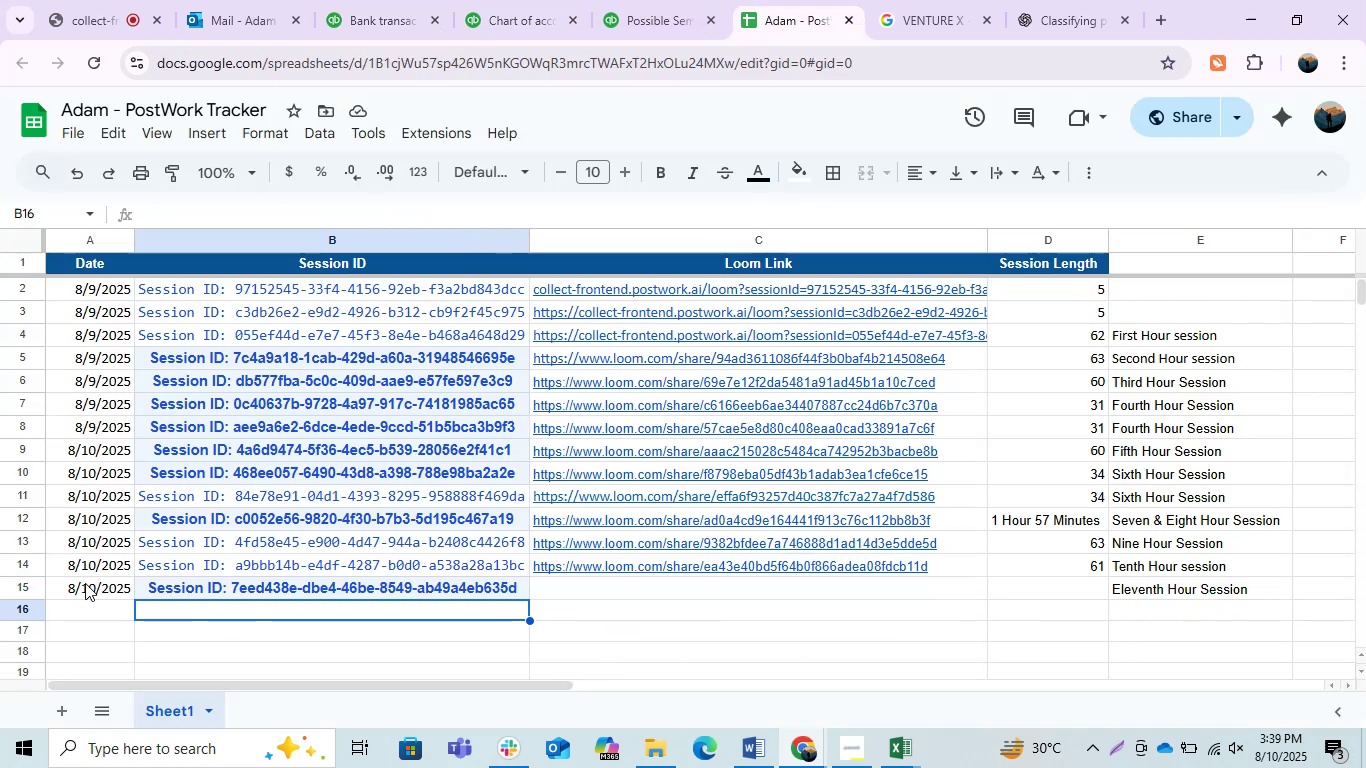 
left_click_drag(start_coordinate=[83, 583], to_coordinate=[1148, 584])
 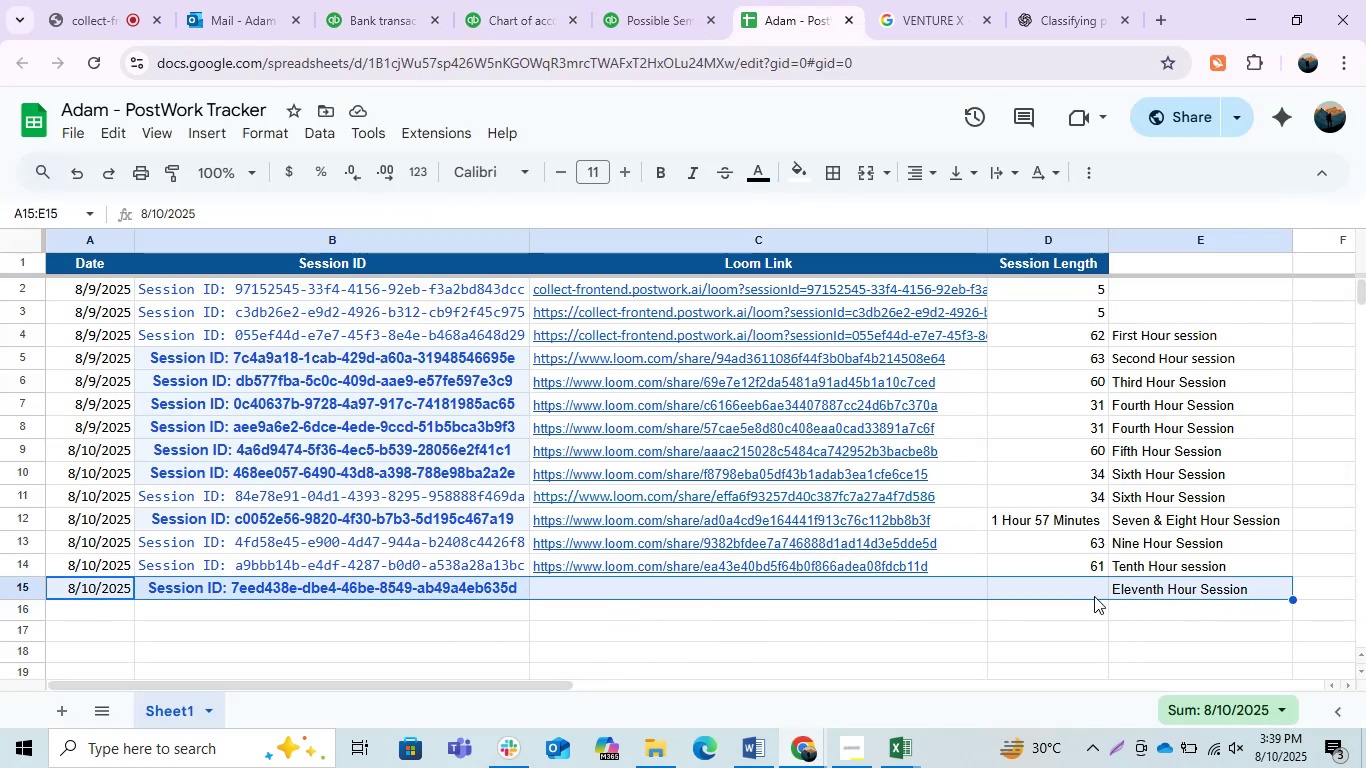 
key(Control+C)
 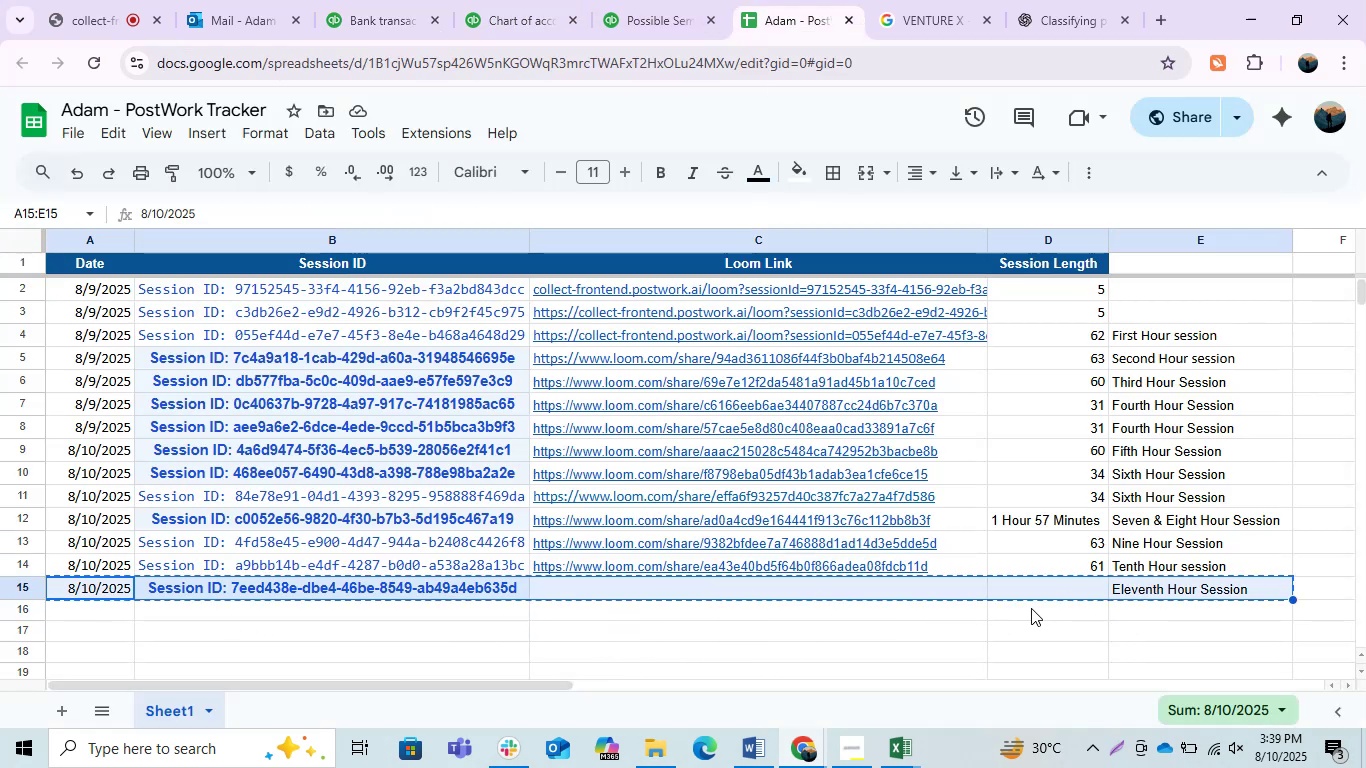 
key(Control+C)
 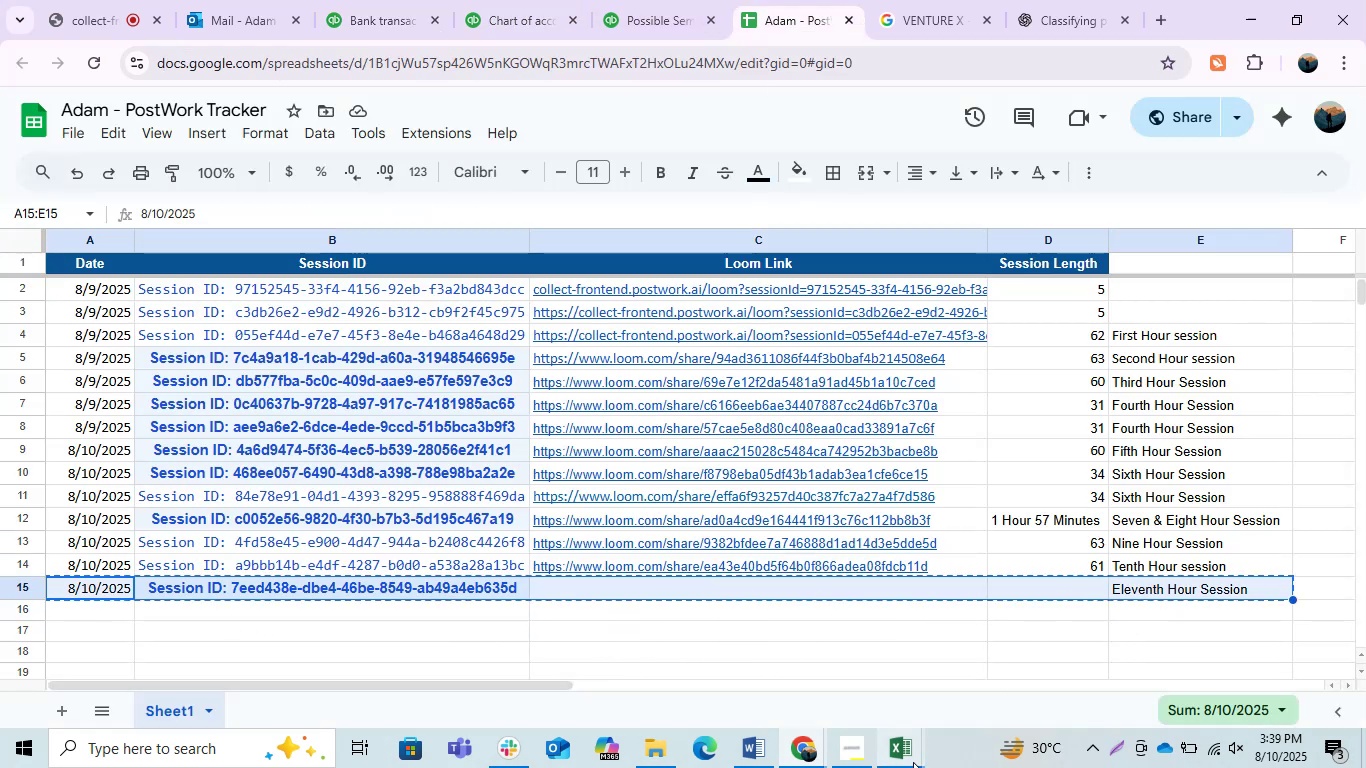 
left_click([912, 762])
 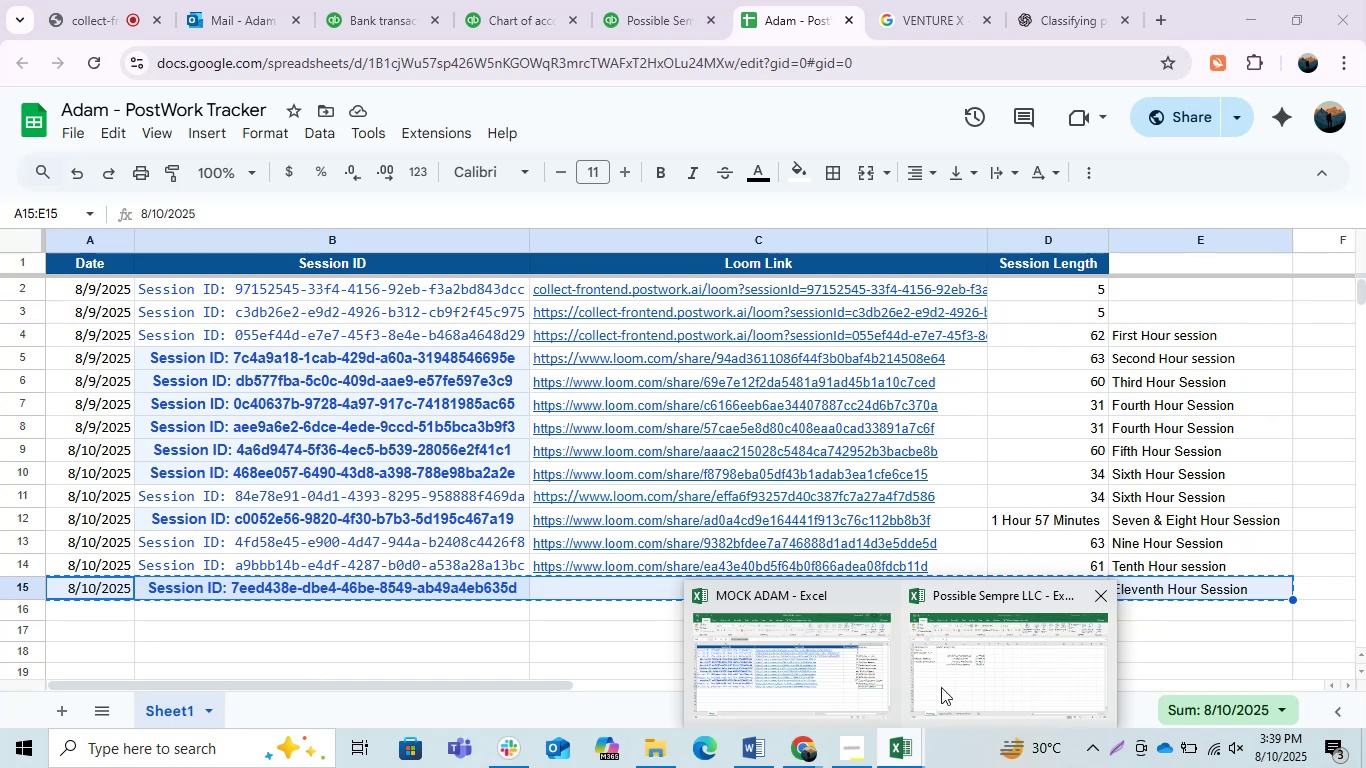 
left_click([855, 684])
 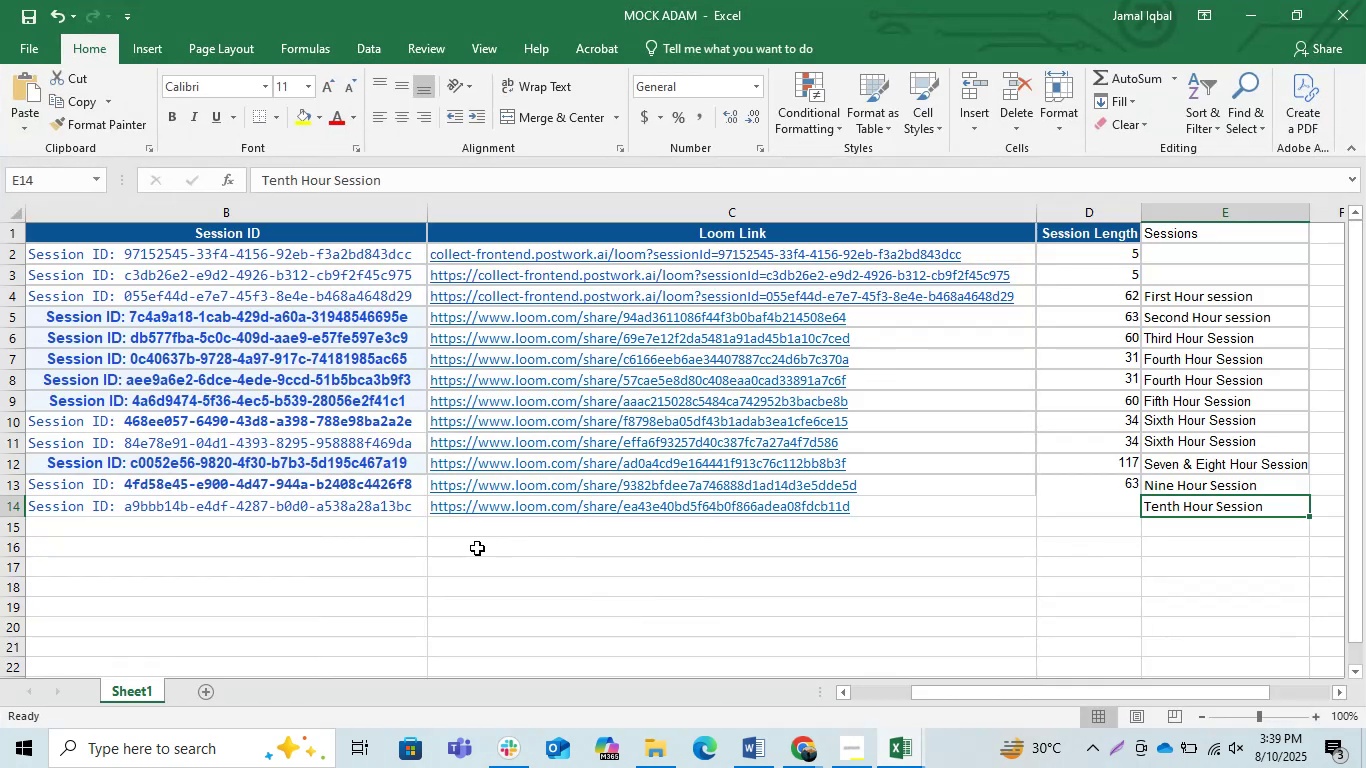 
left_click([458, 548])
 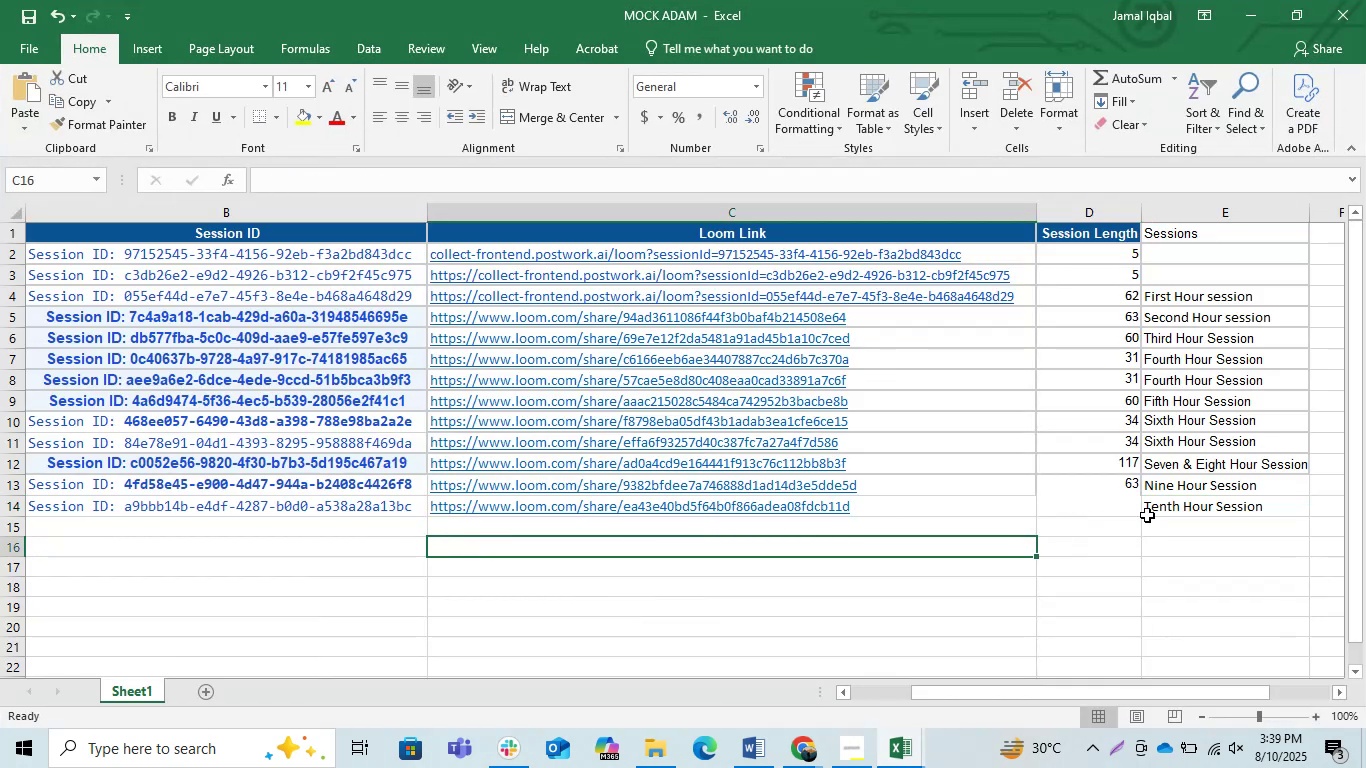 
left_click([1113, 515])
 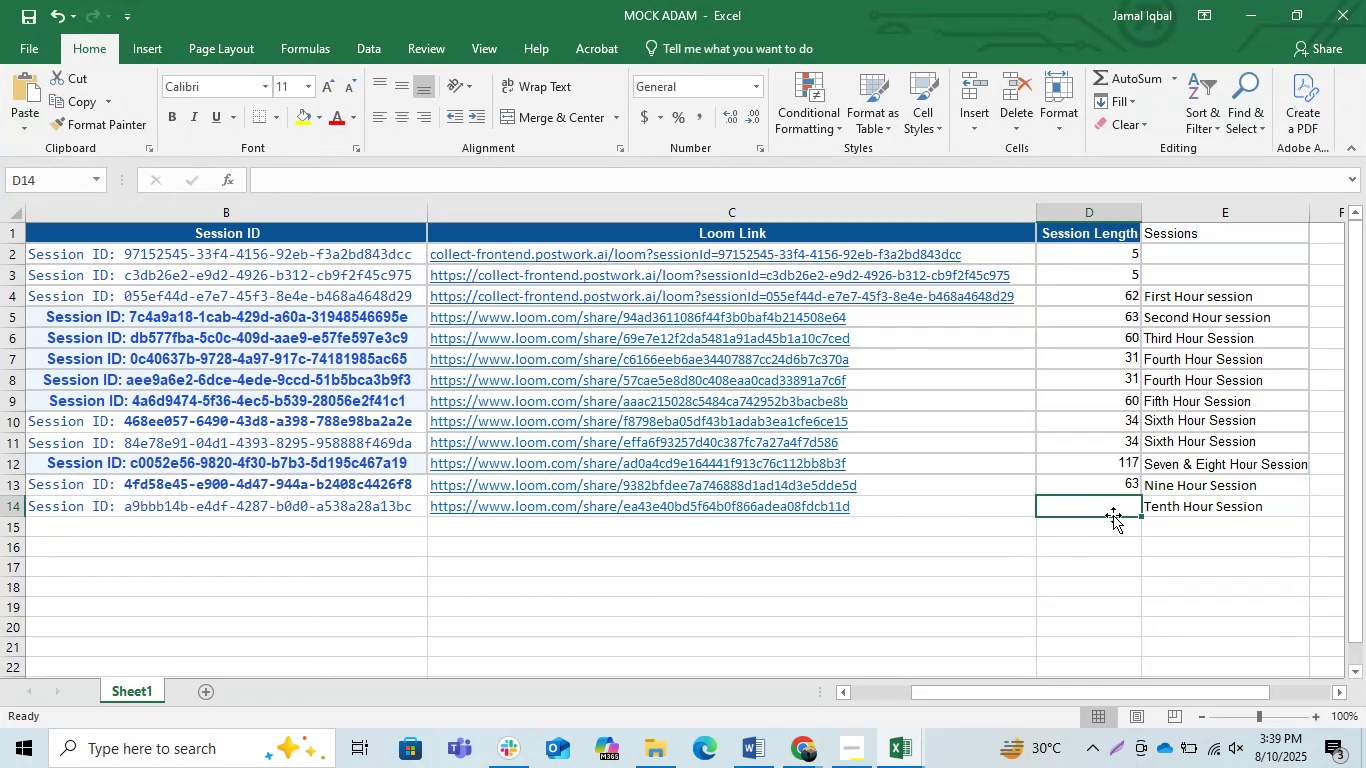 
key(Numpad6)
 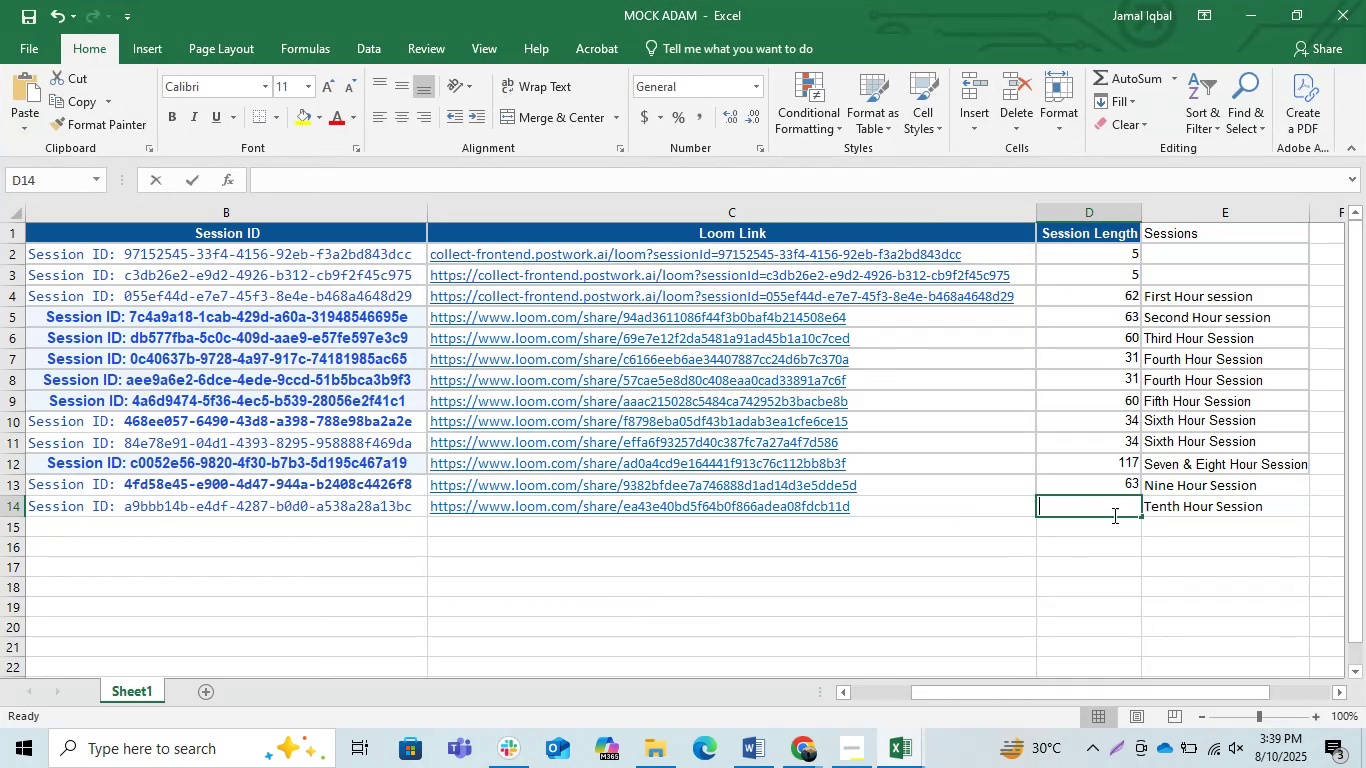 
key(Numpad1)
 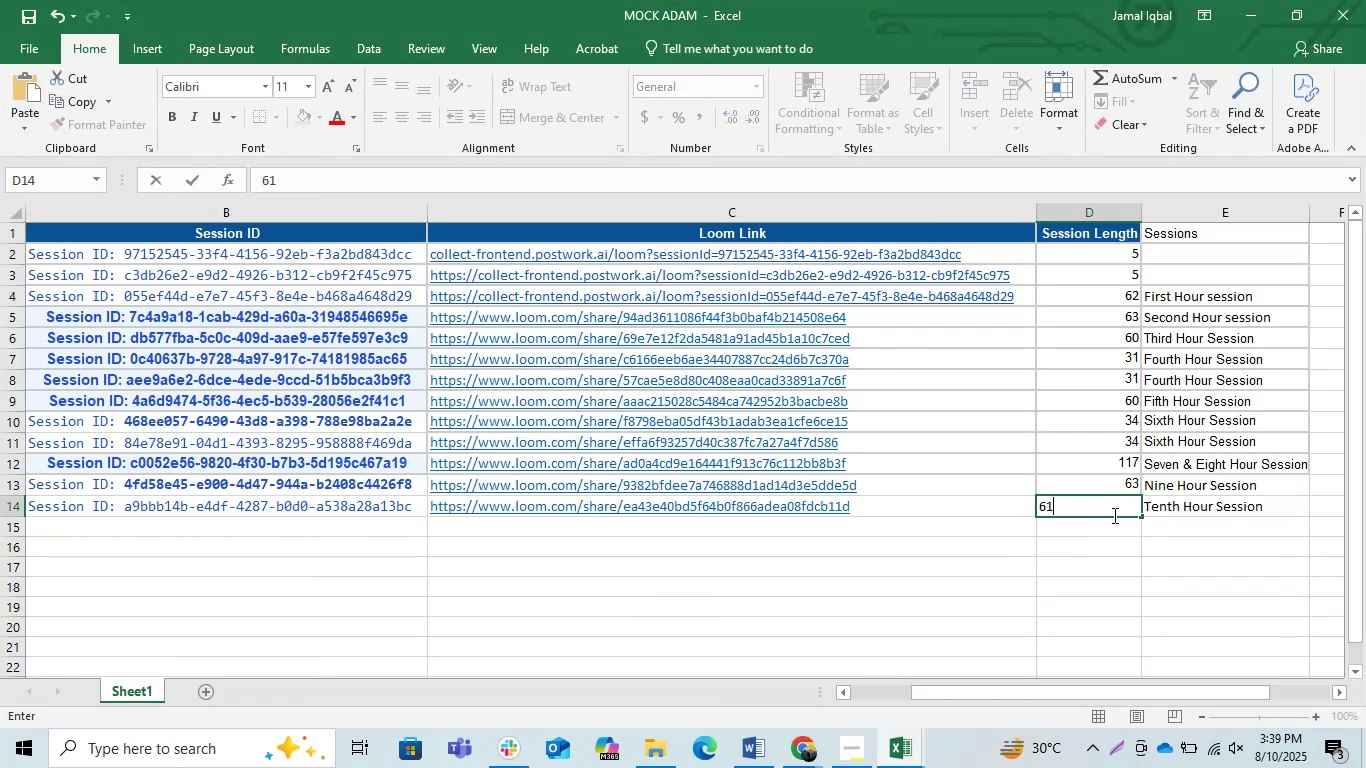 
key(ArrowDown)
 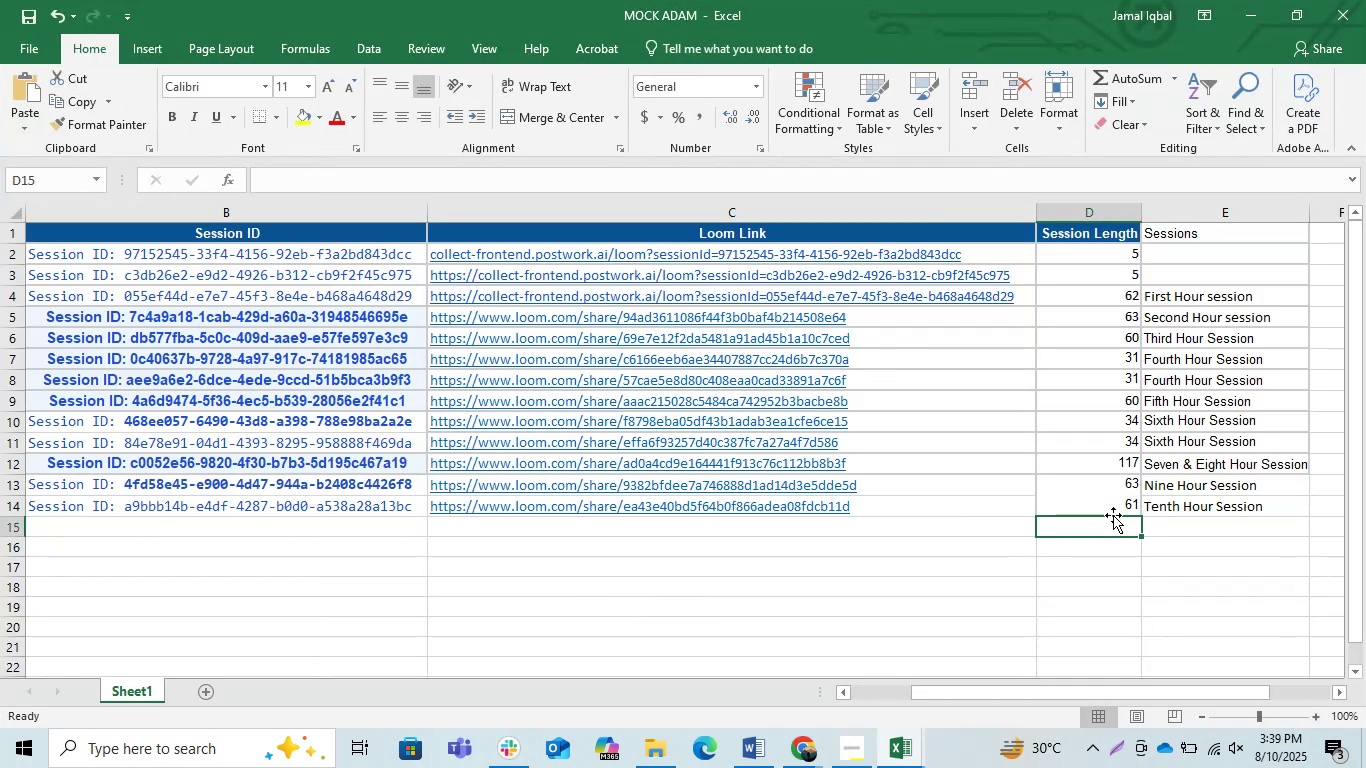 
key(ArrowLeft)
 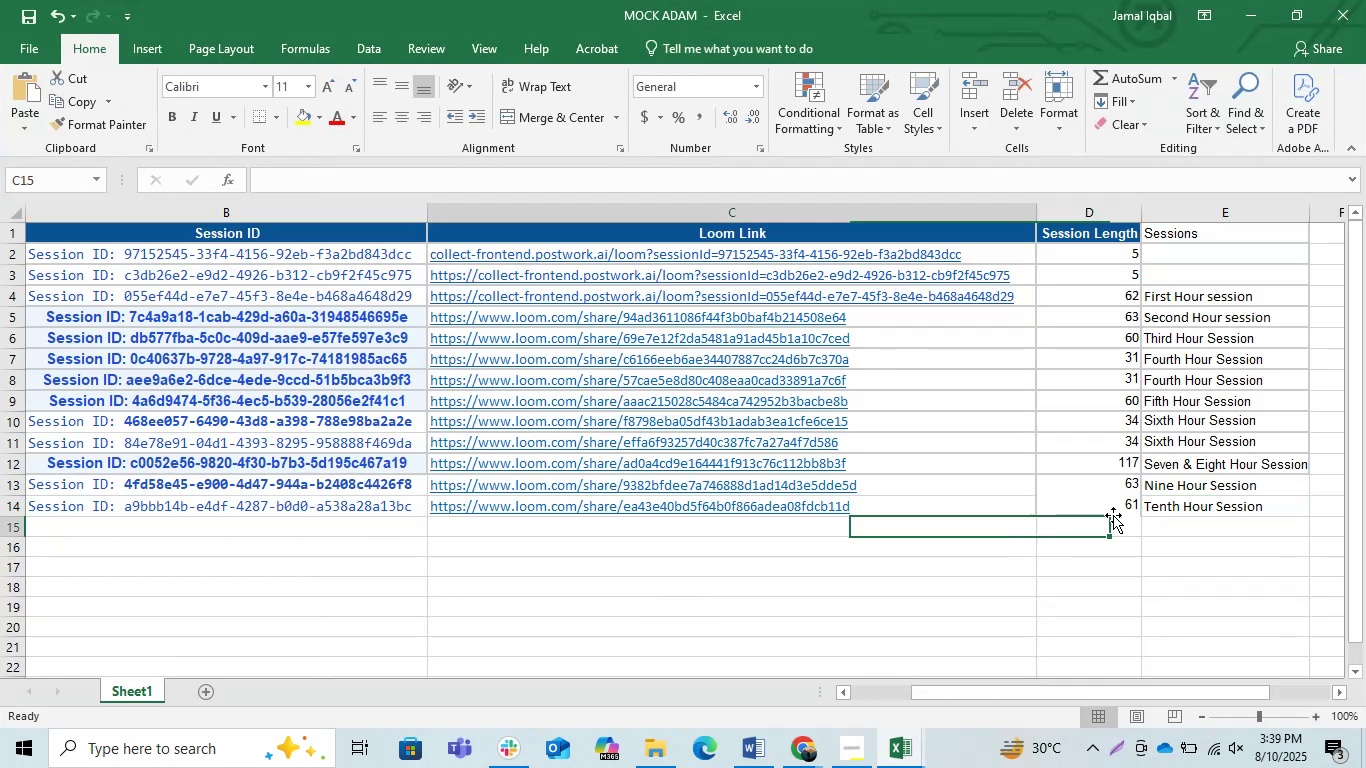 
key(ArrowUp)
 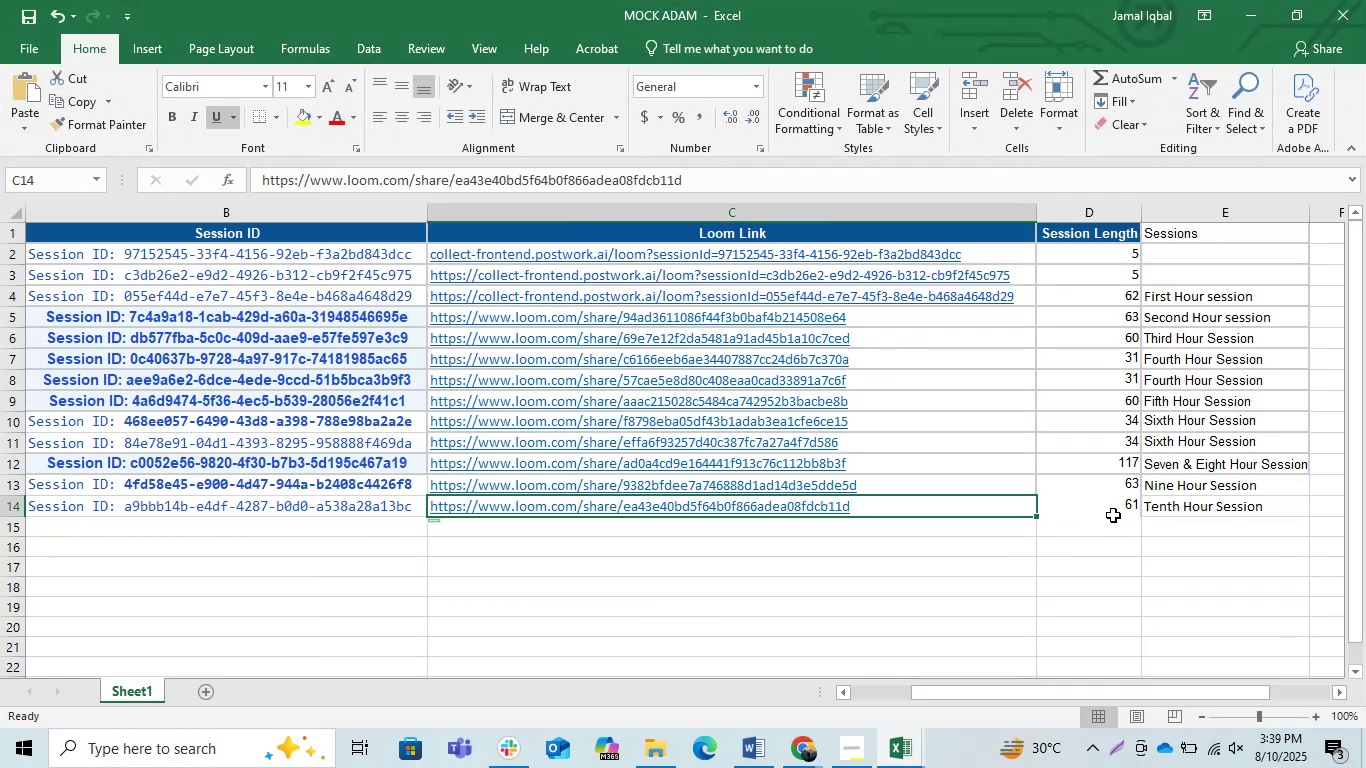 
key(ArrowLeft)
 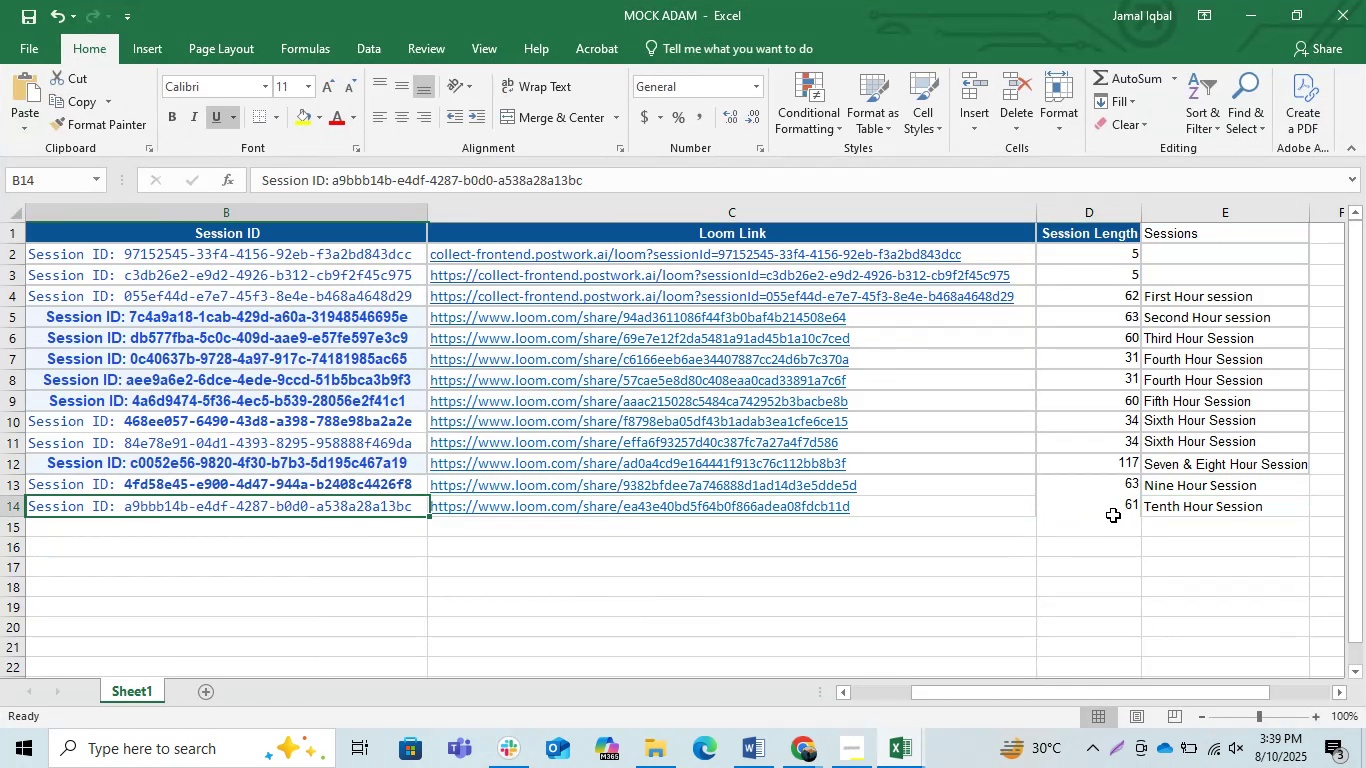 
key(ArrowLeft)
 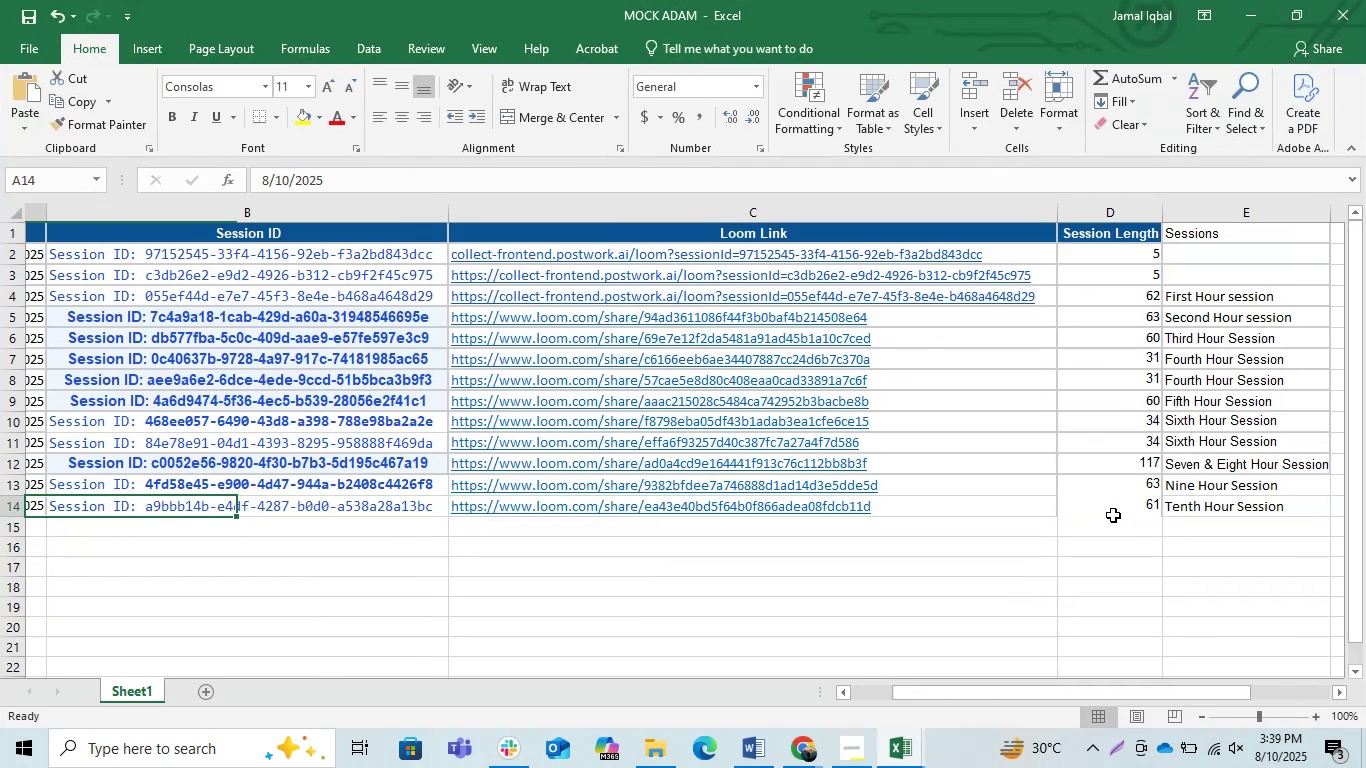 
key(ArrowLeft)
 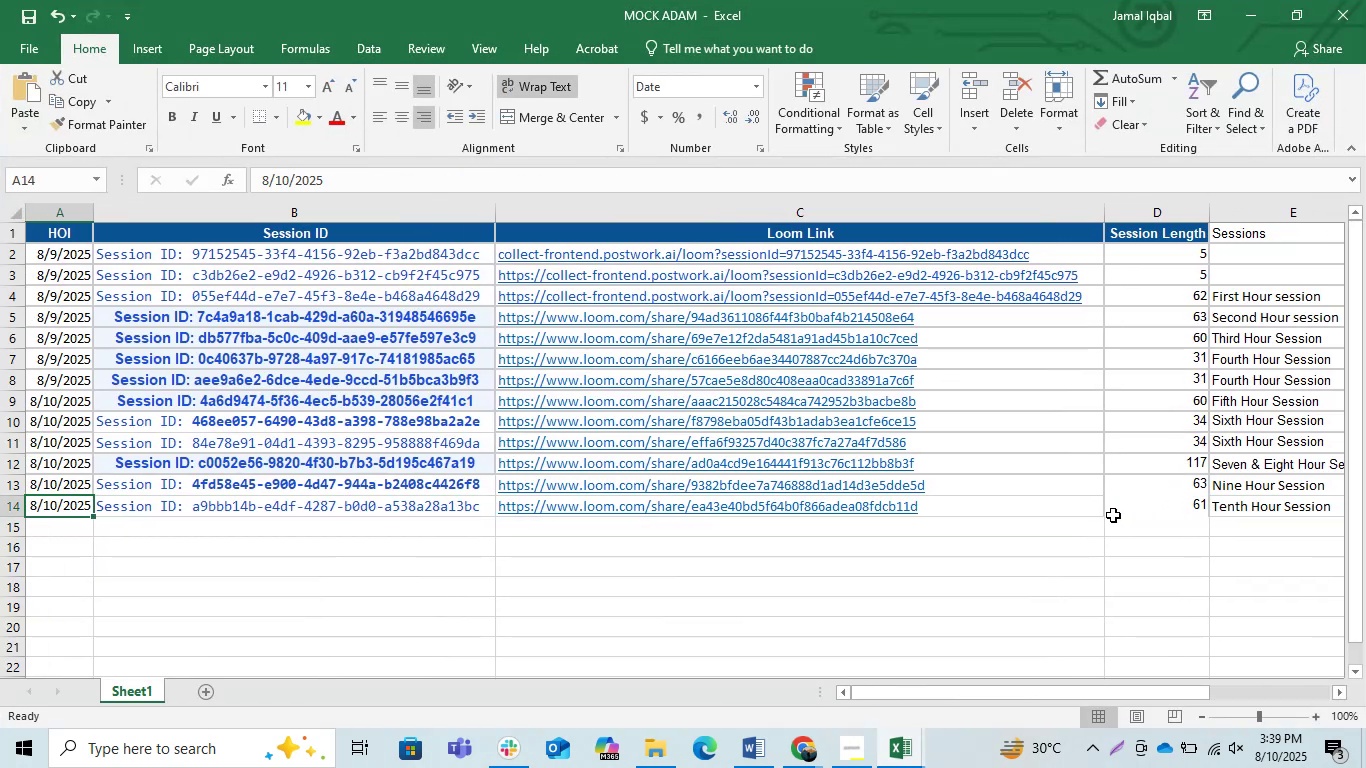 
key(ArrowDown)
 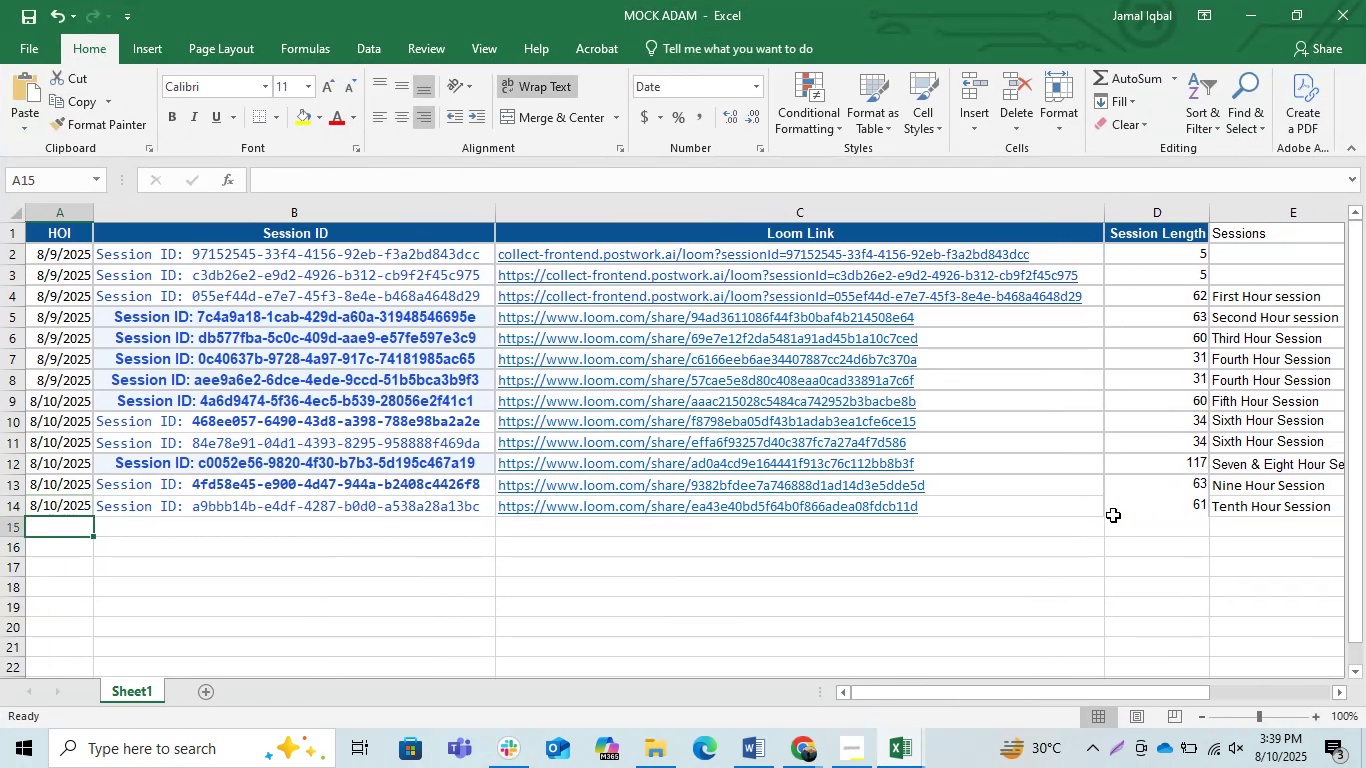 
key(Control+V)
 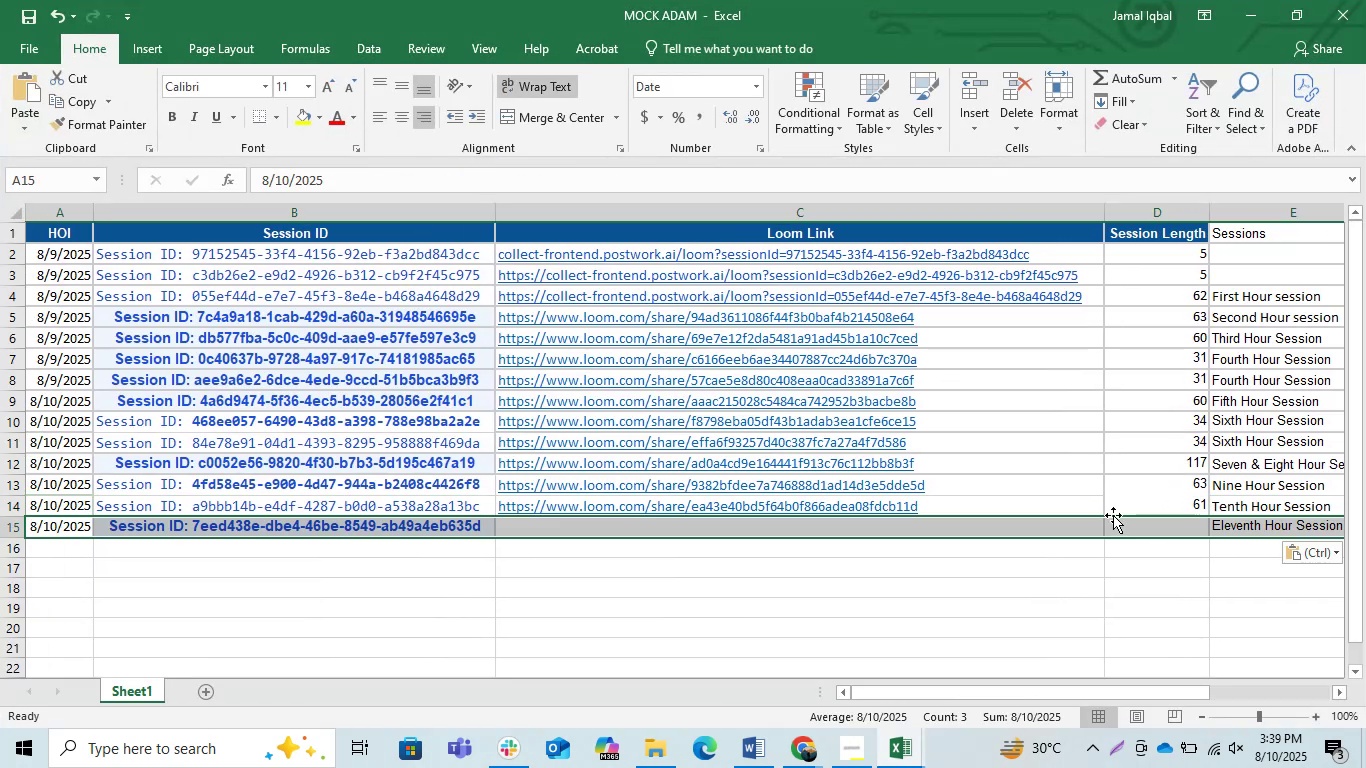 
key(ArrowDown)
 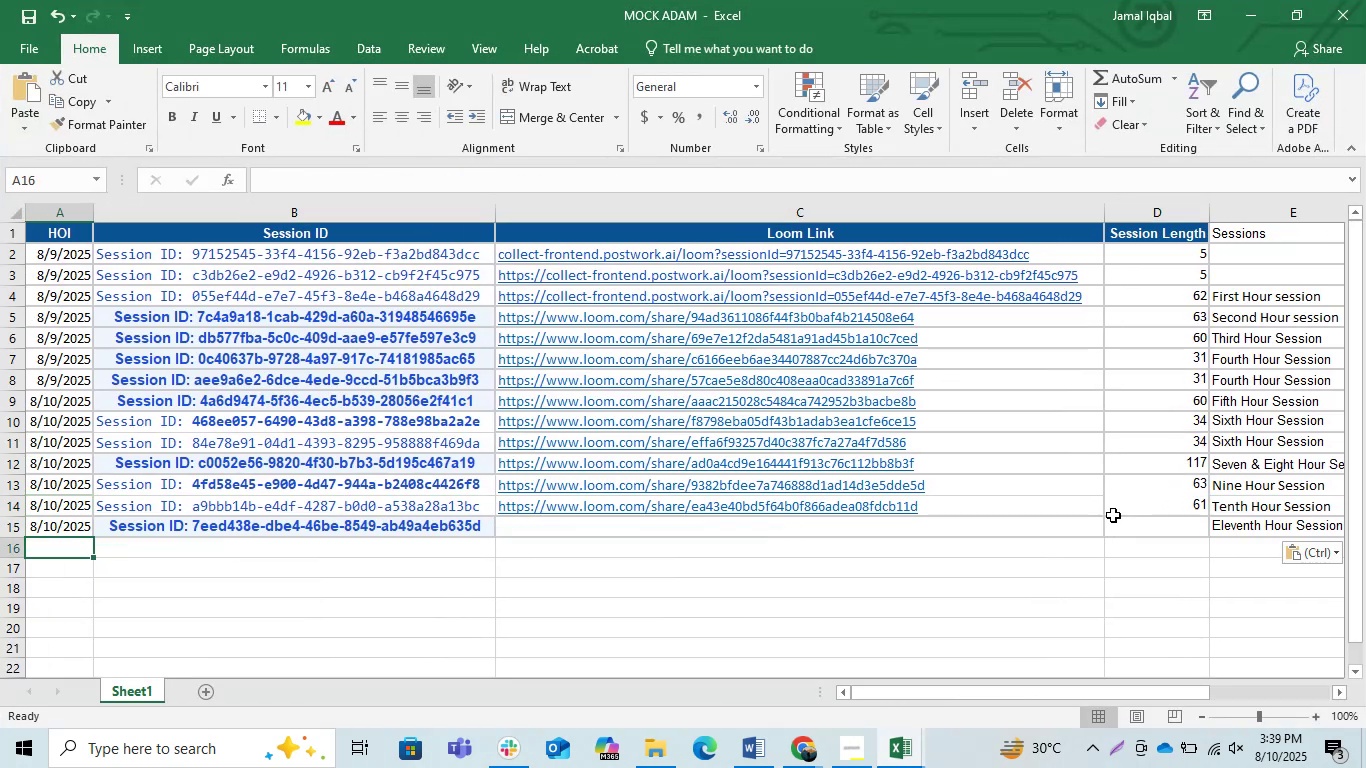 
key(ArrowUp)
 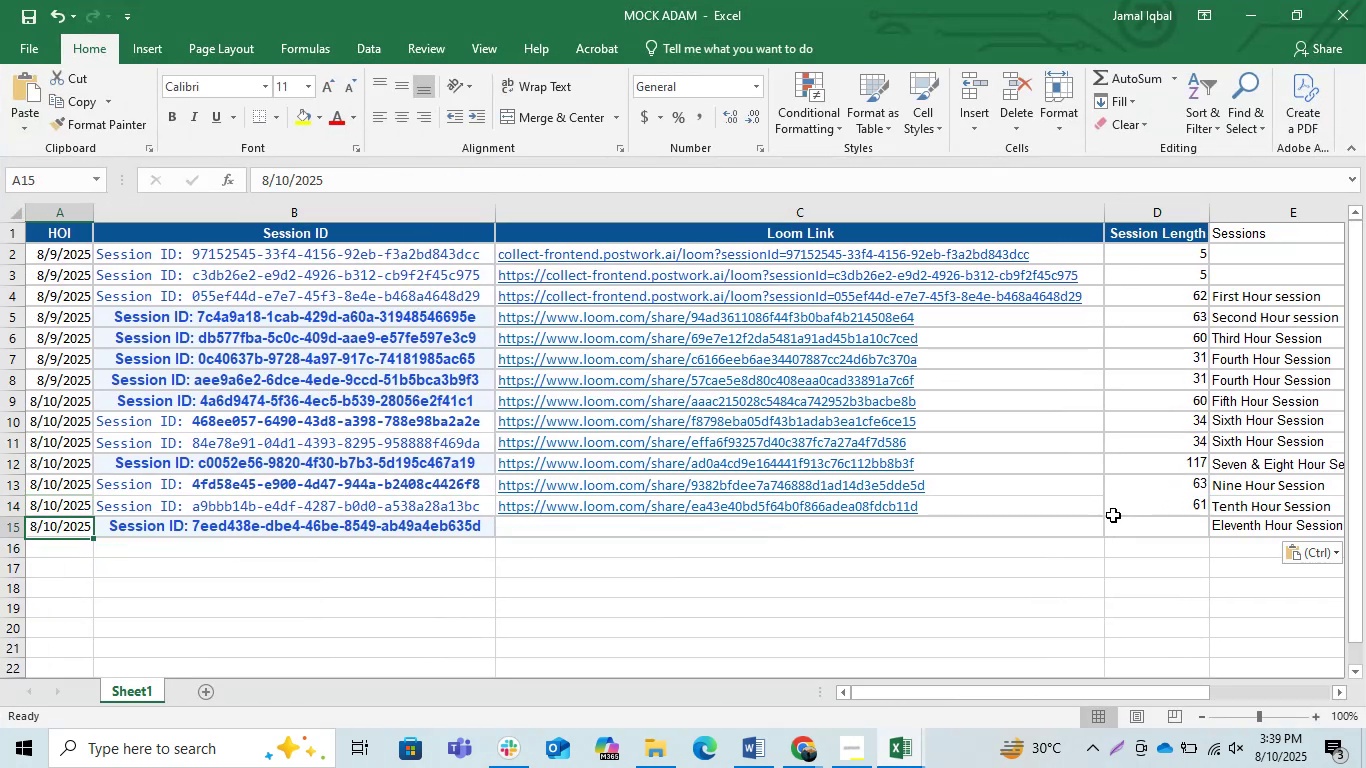 
key(ArrowRight)
 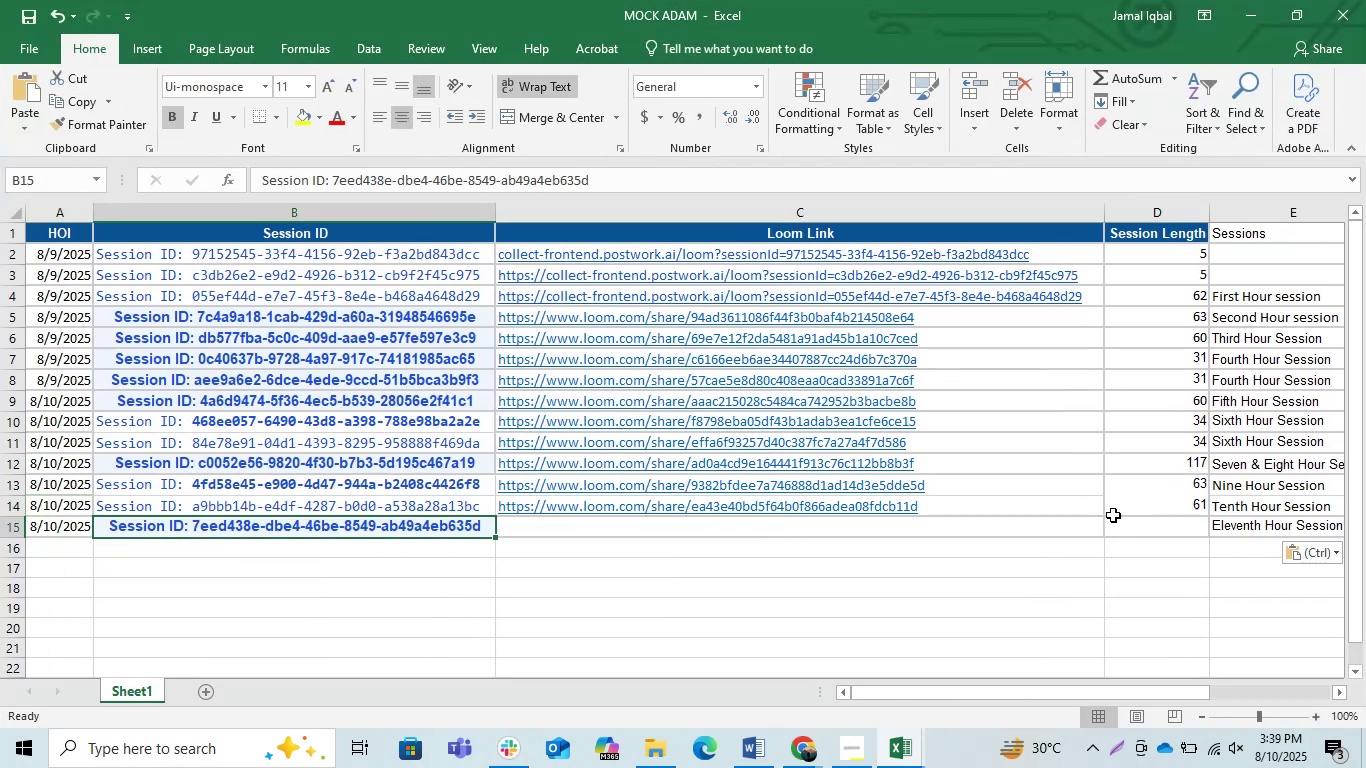 
key(ArrowRight)
 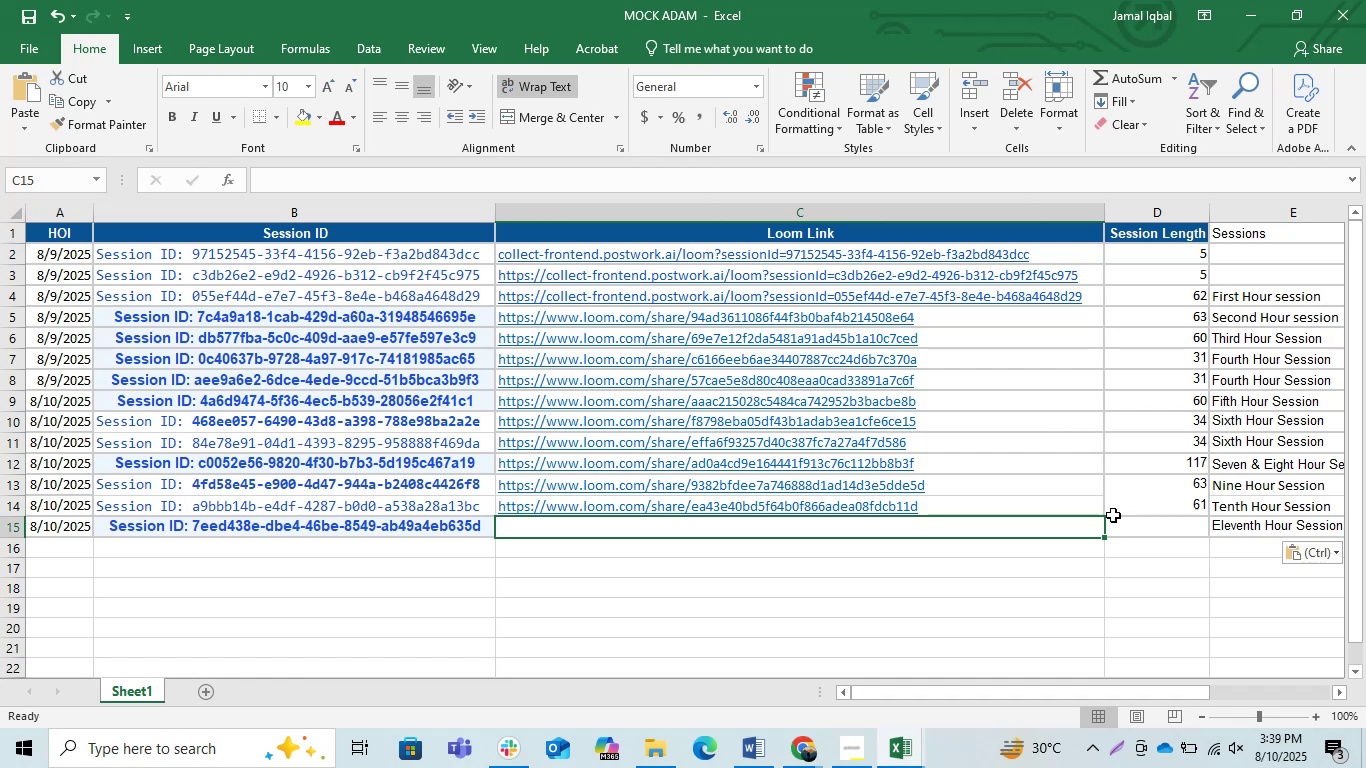 
left_click([1153, 527])
 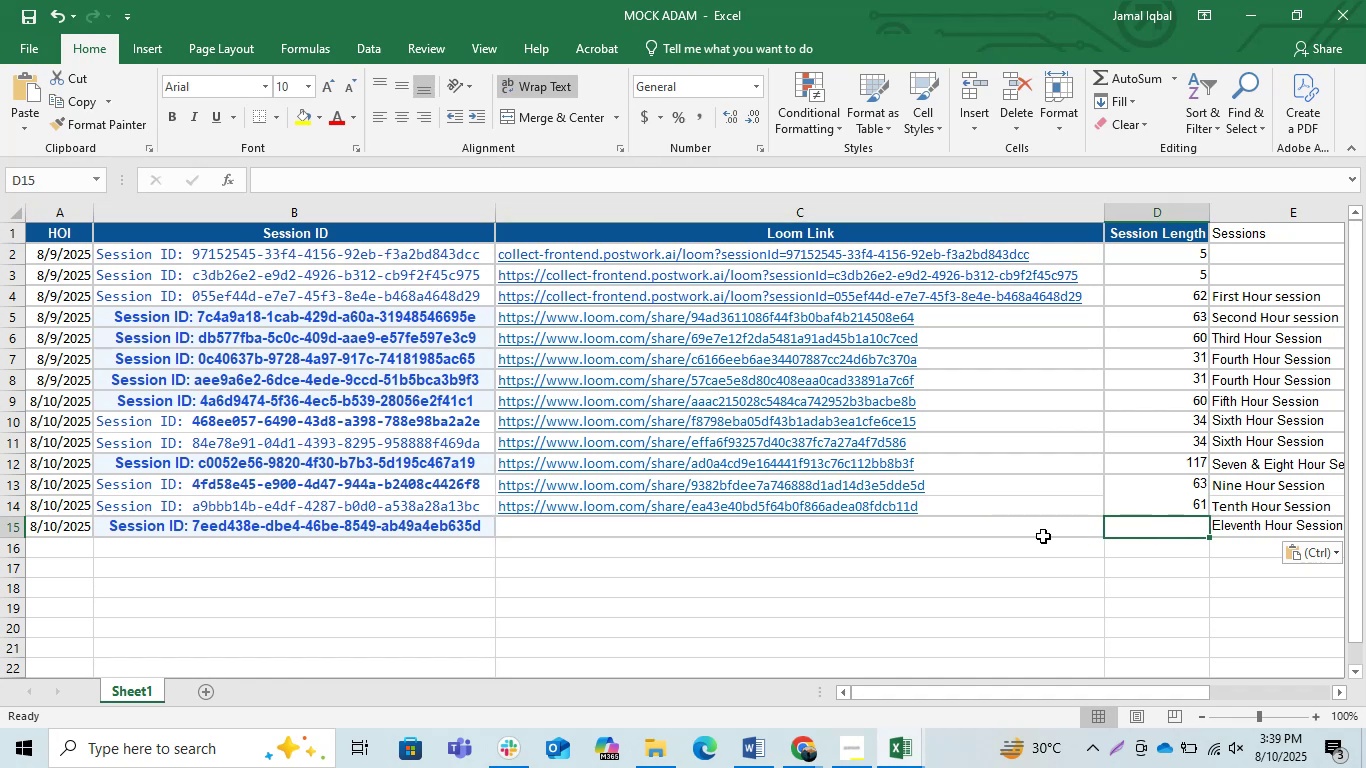 
left_click([1032, 538])
 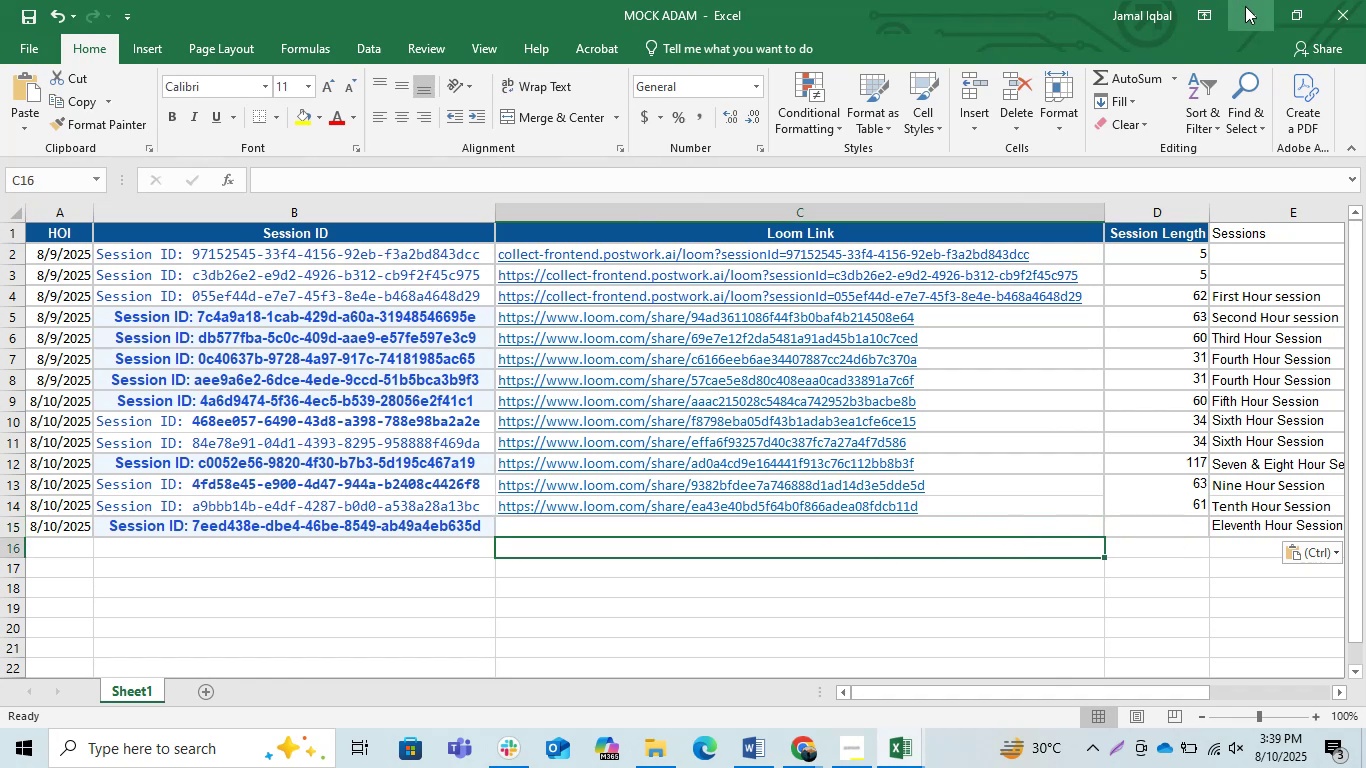 
key(Control+S)
 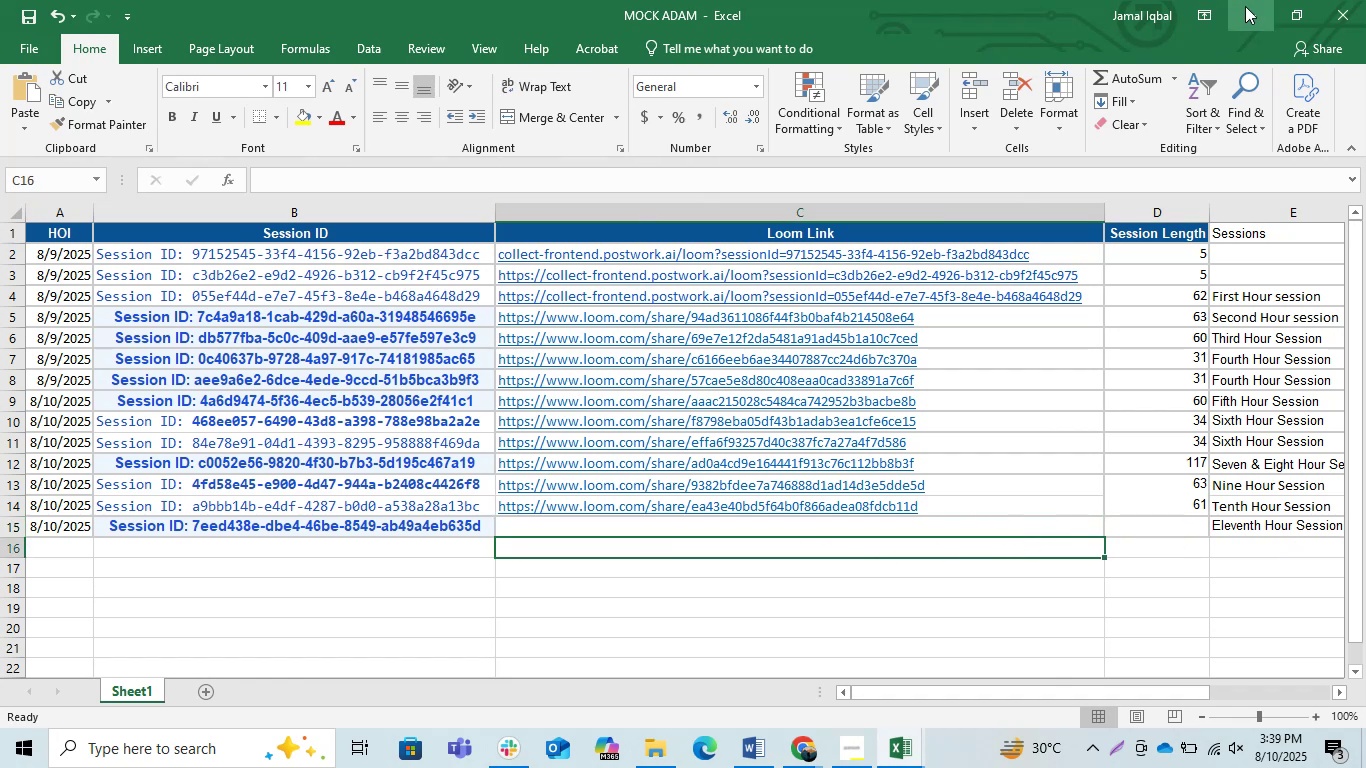 
key(Control+S)
 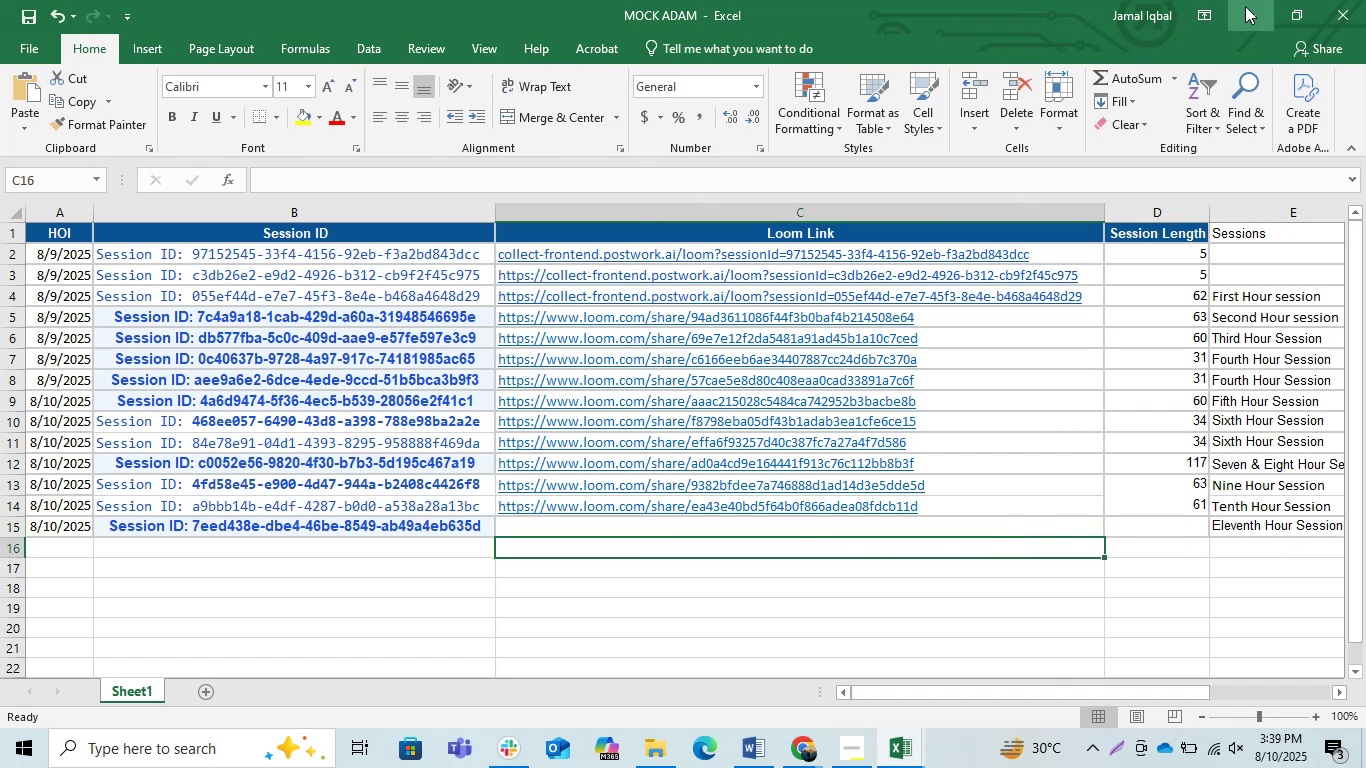 
key(Control+S)
 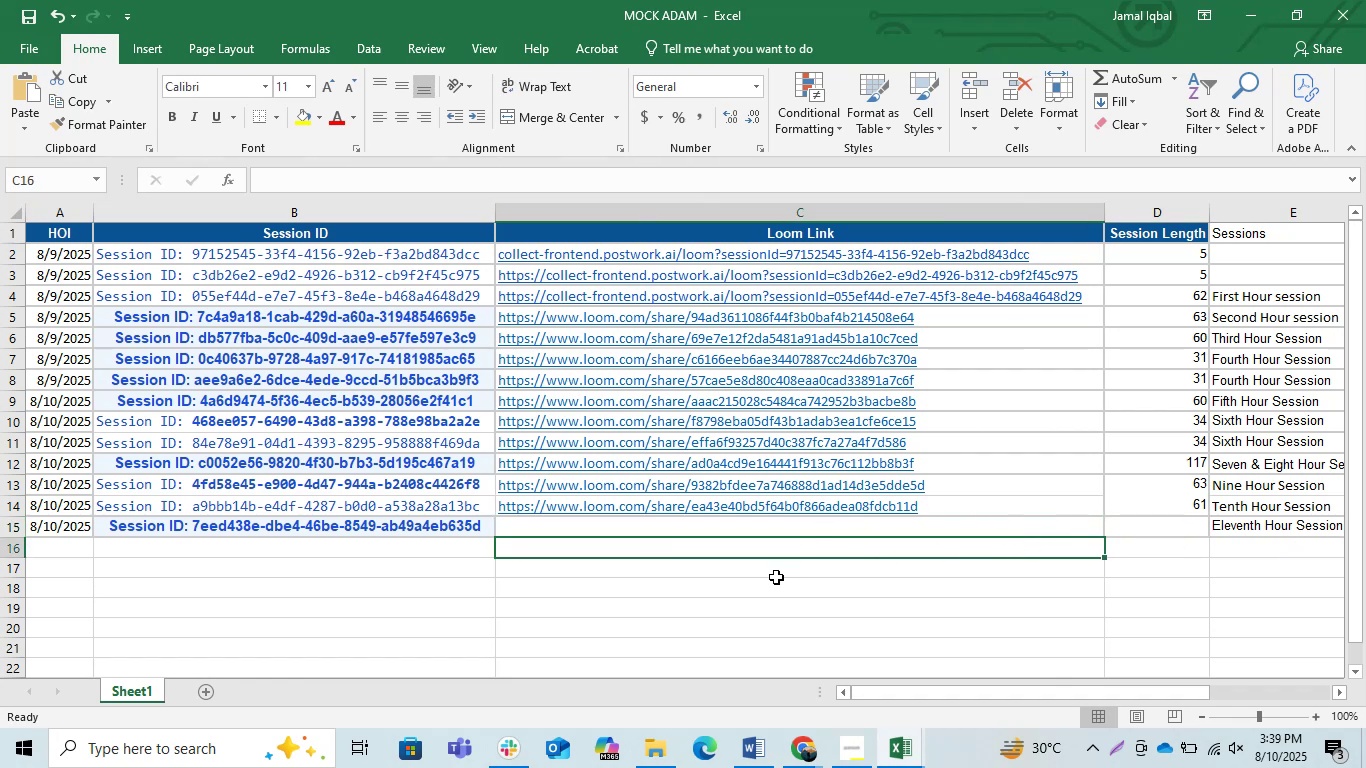 
key(Control+S)
 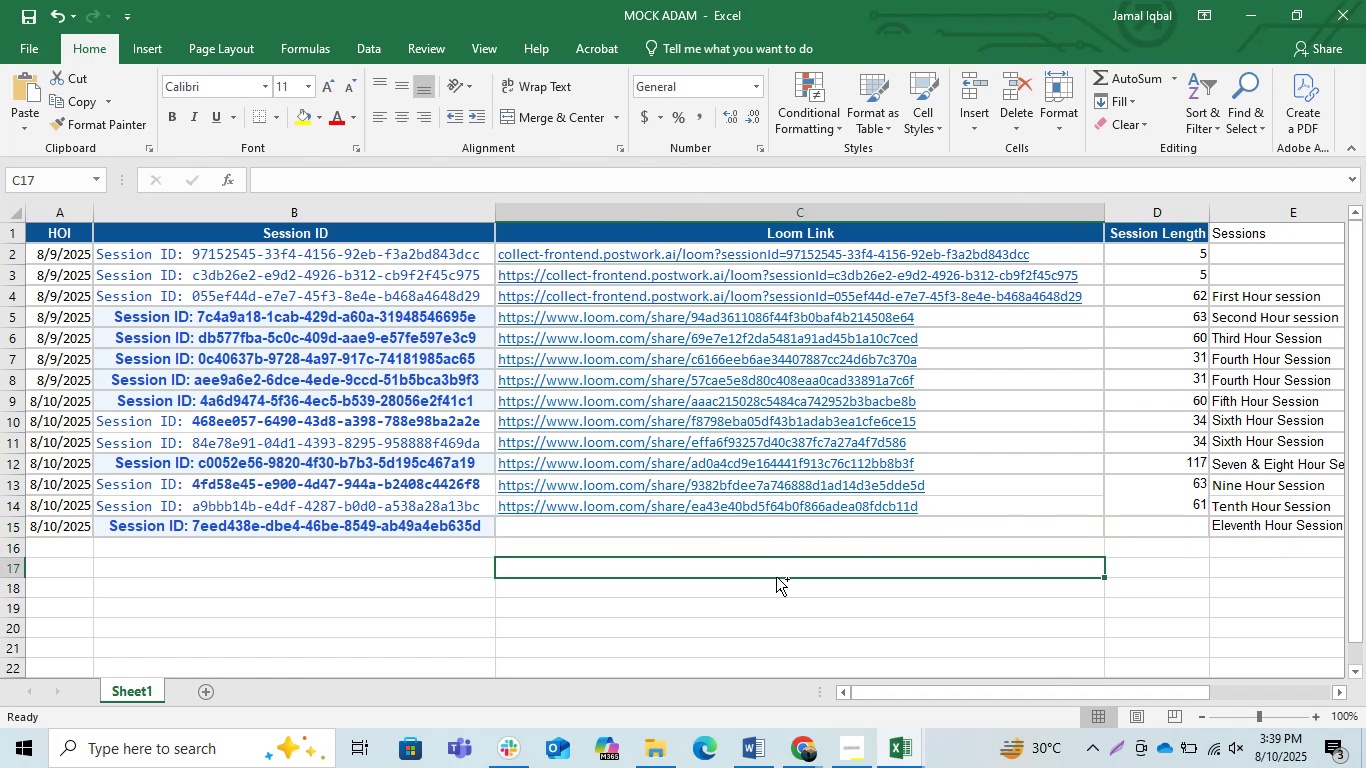 
key(Control+S)
 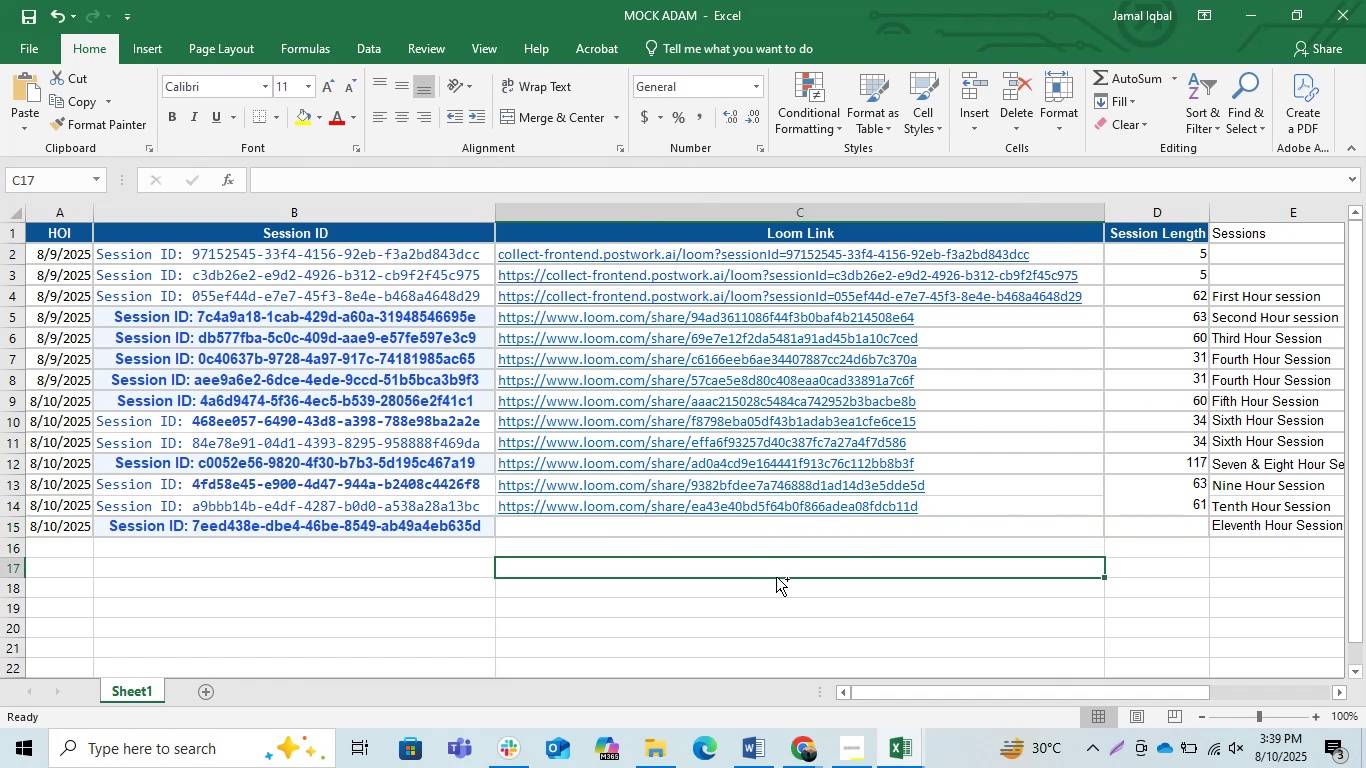 
key(Control+S)
 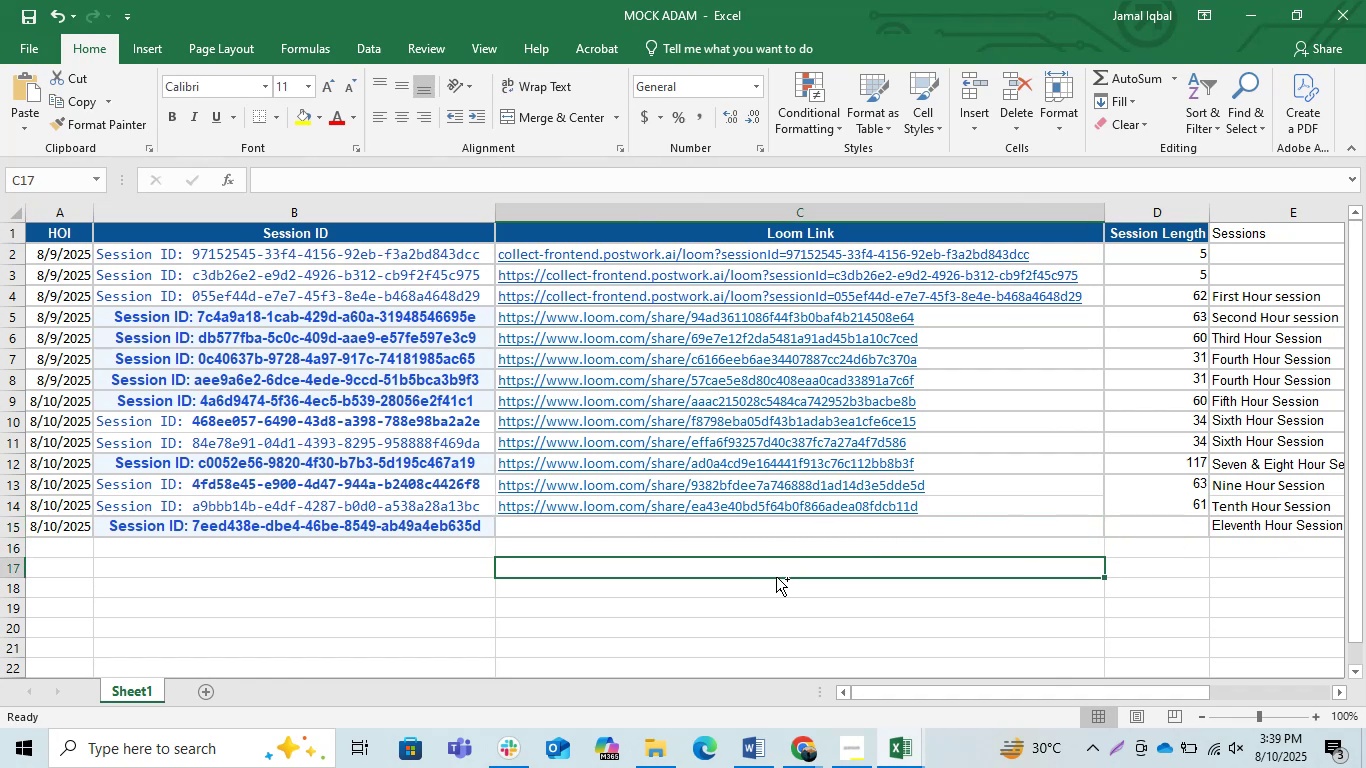 
key(Control+S)
 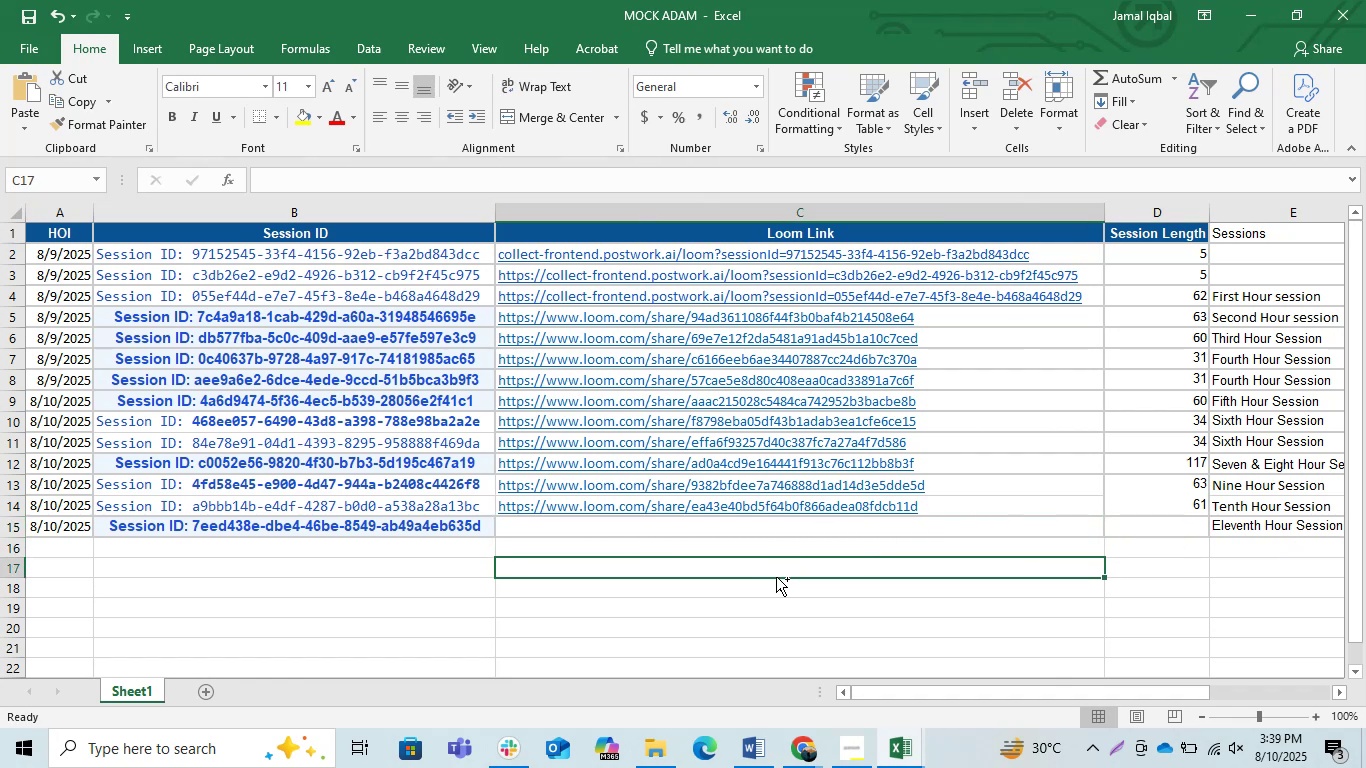 
key(Control+S)
 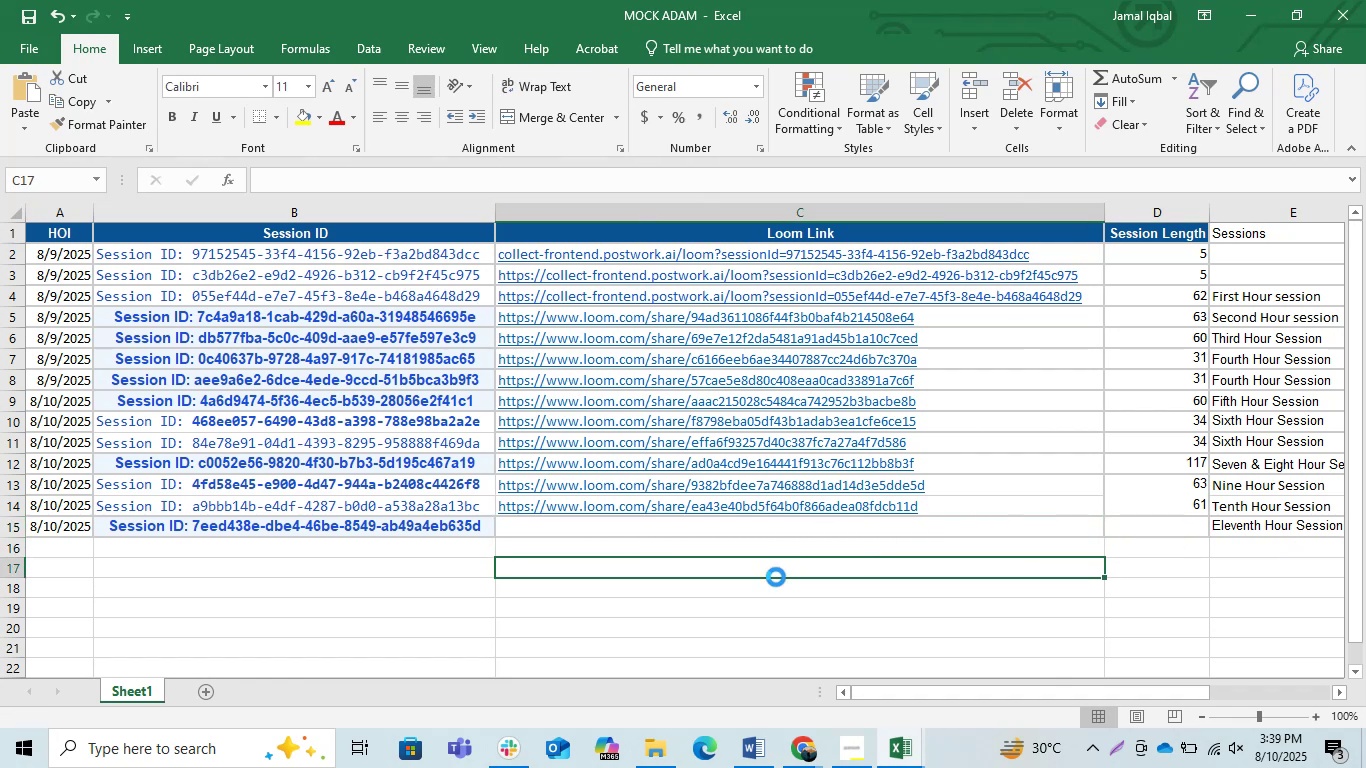 
key(Control+S)
 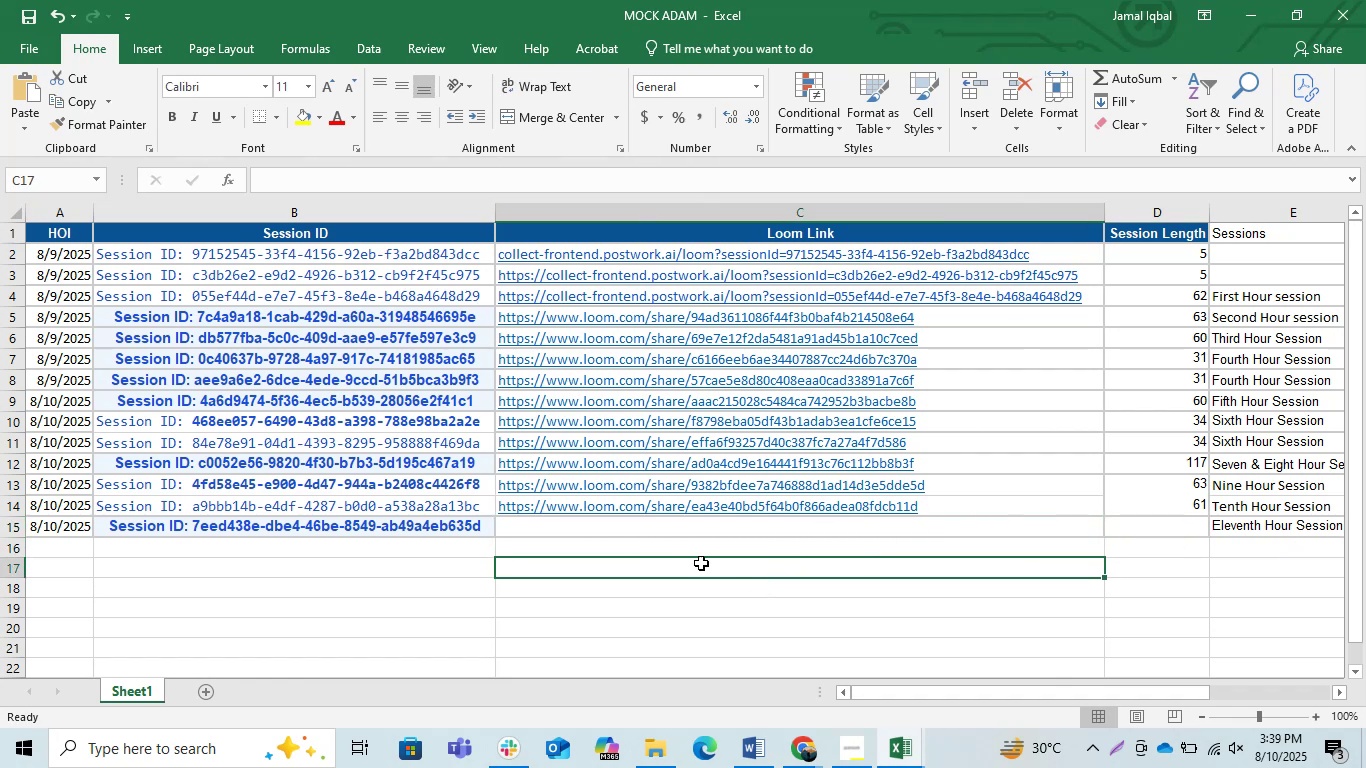 
left_click([631, 533])
 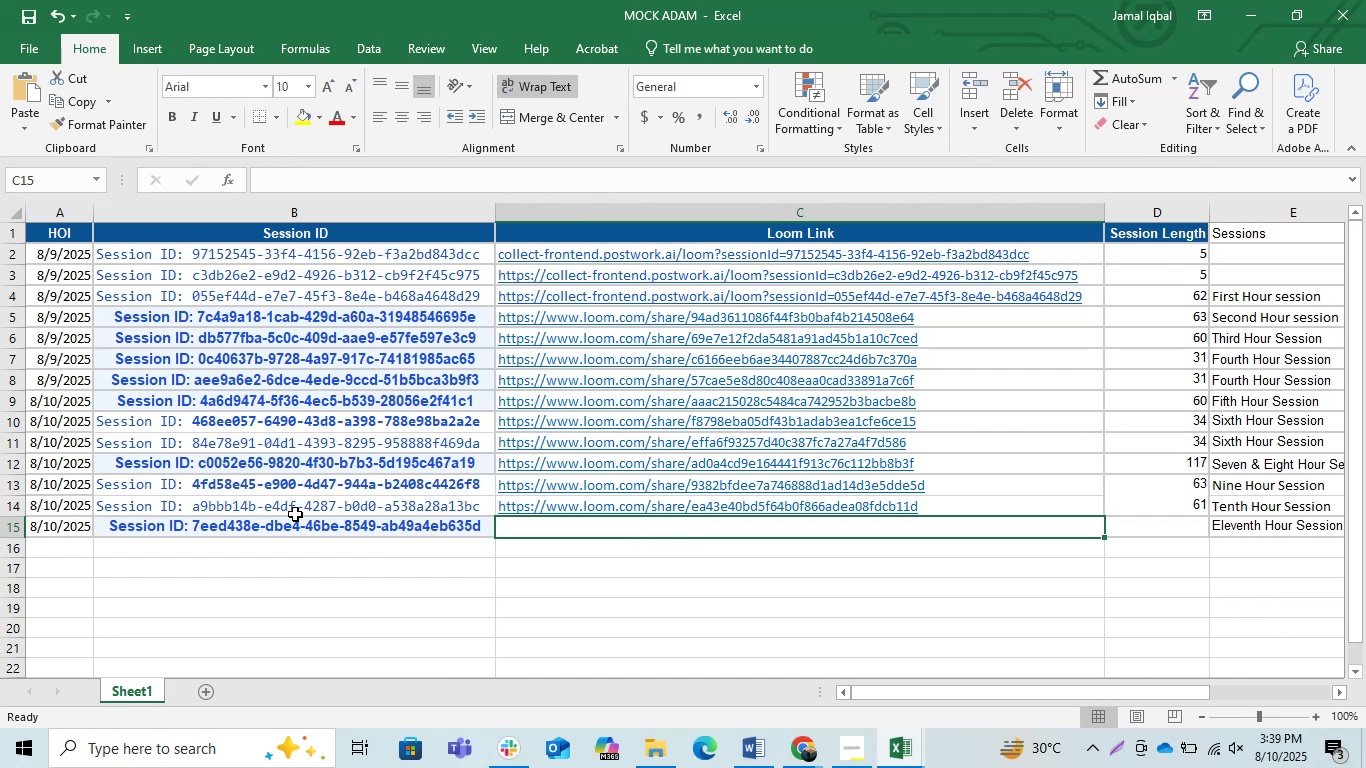 
wait(6.02)
 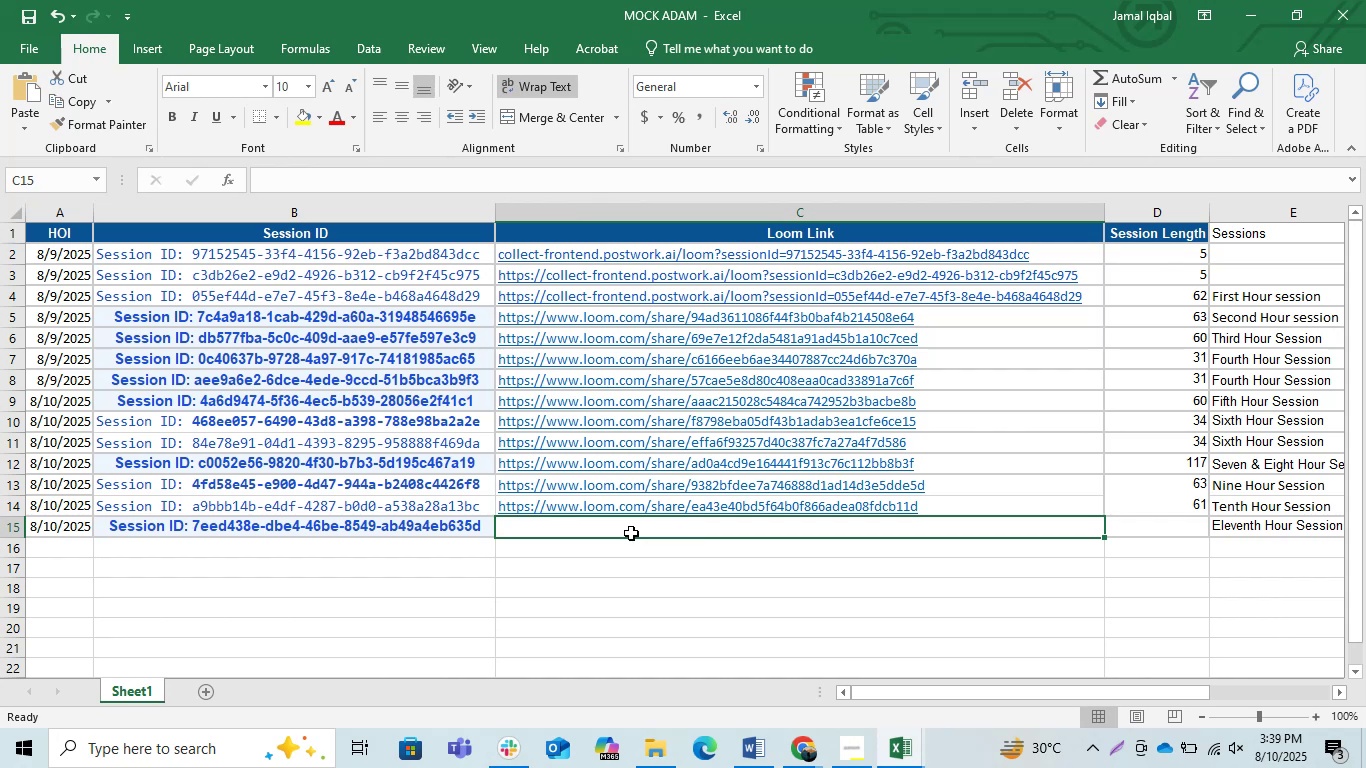 
left_click([57, 513])
 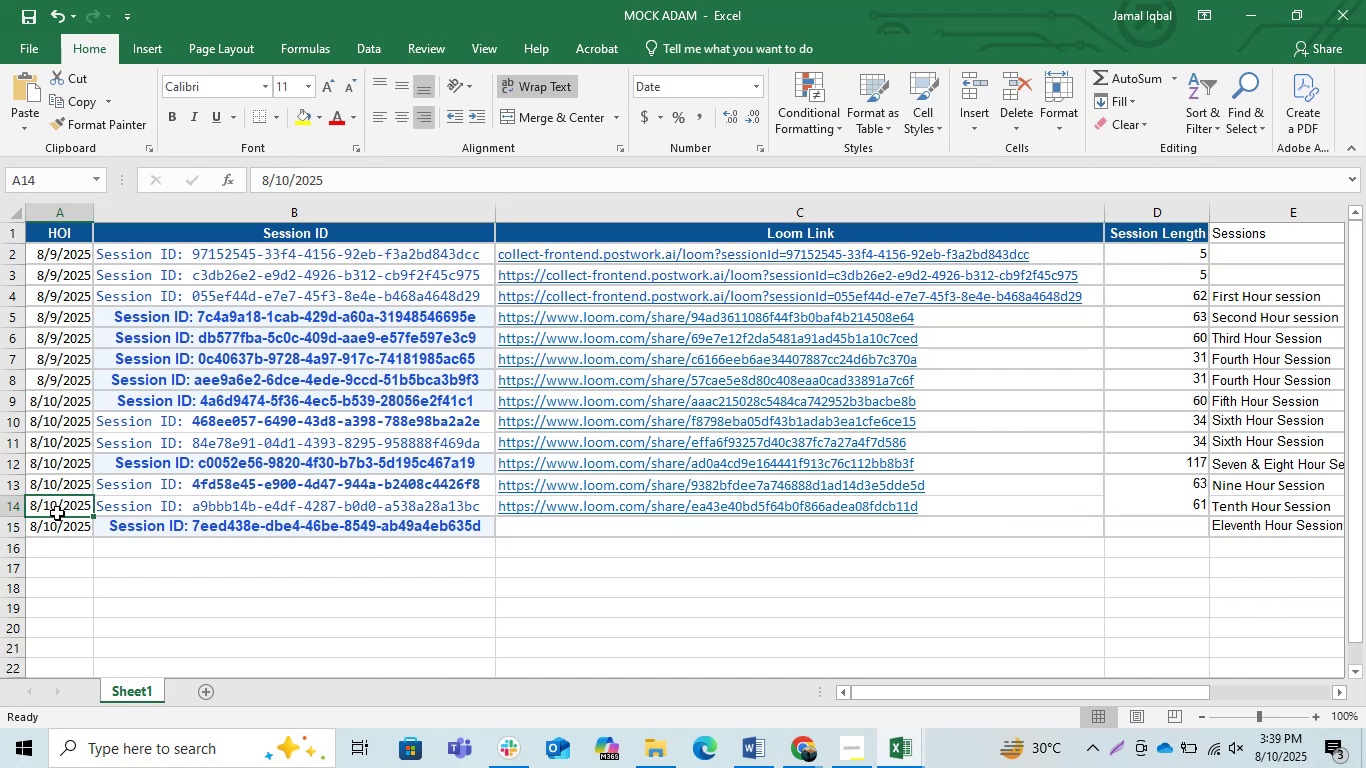 
key(Shift+ArrowRight)
 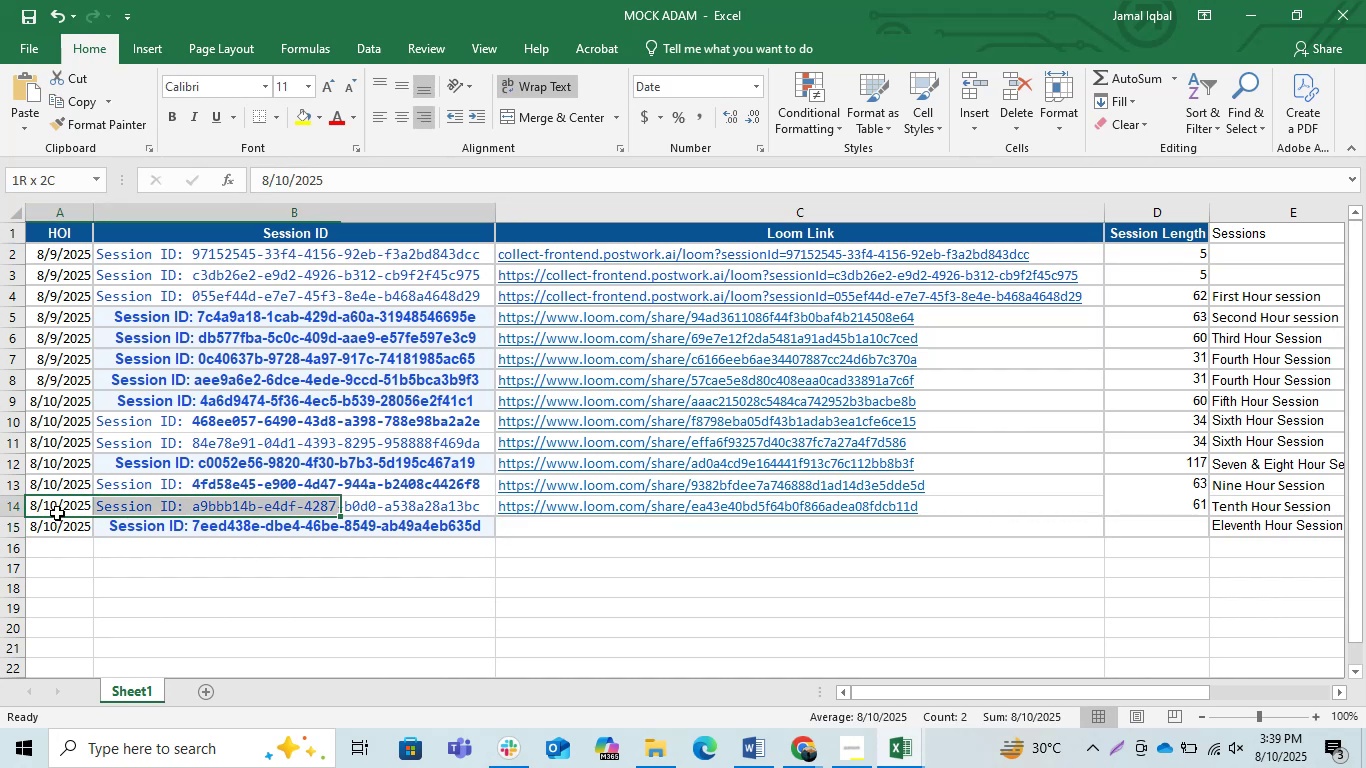 
key(Shift+ArrowRight)
 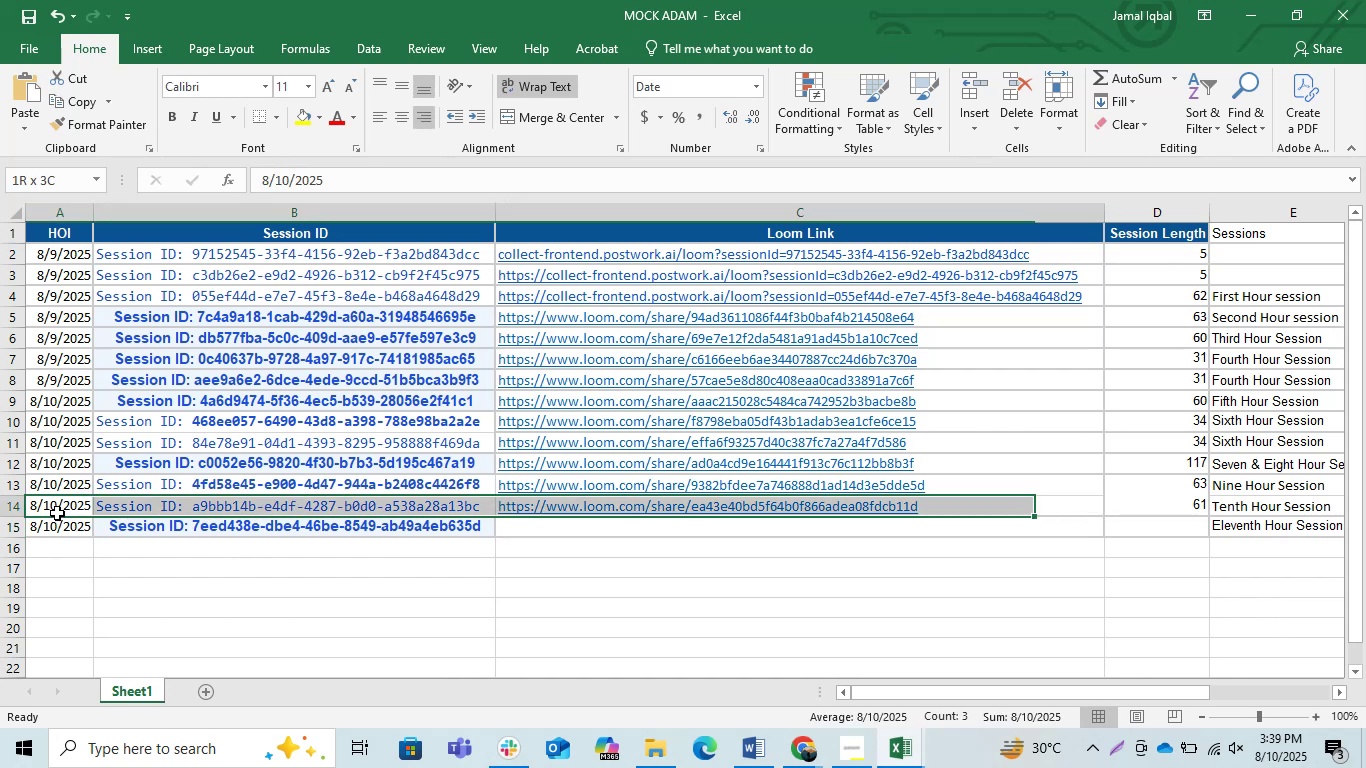 
key(Shift+ArrowRight)
 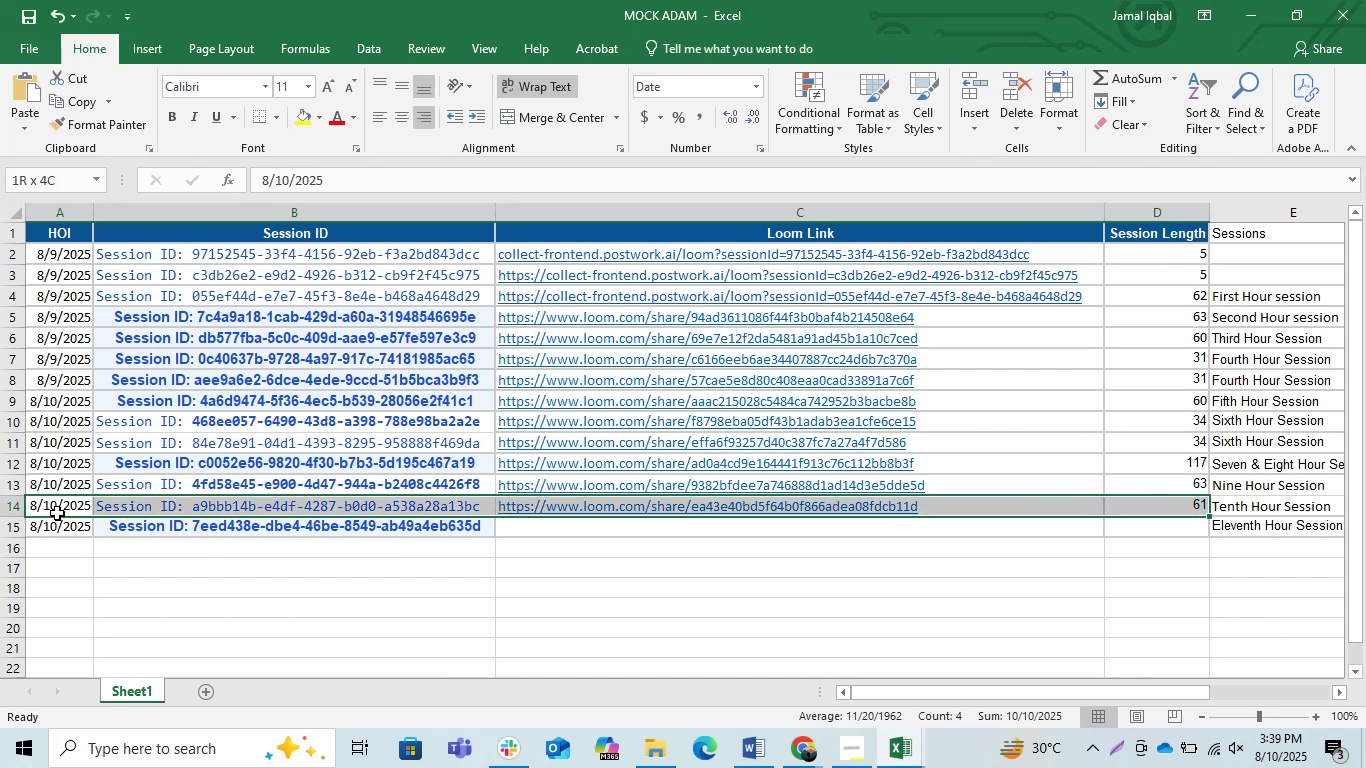 
key(Shift+ArrowRight)
 